 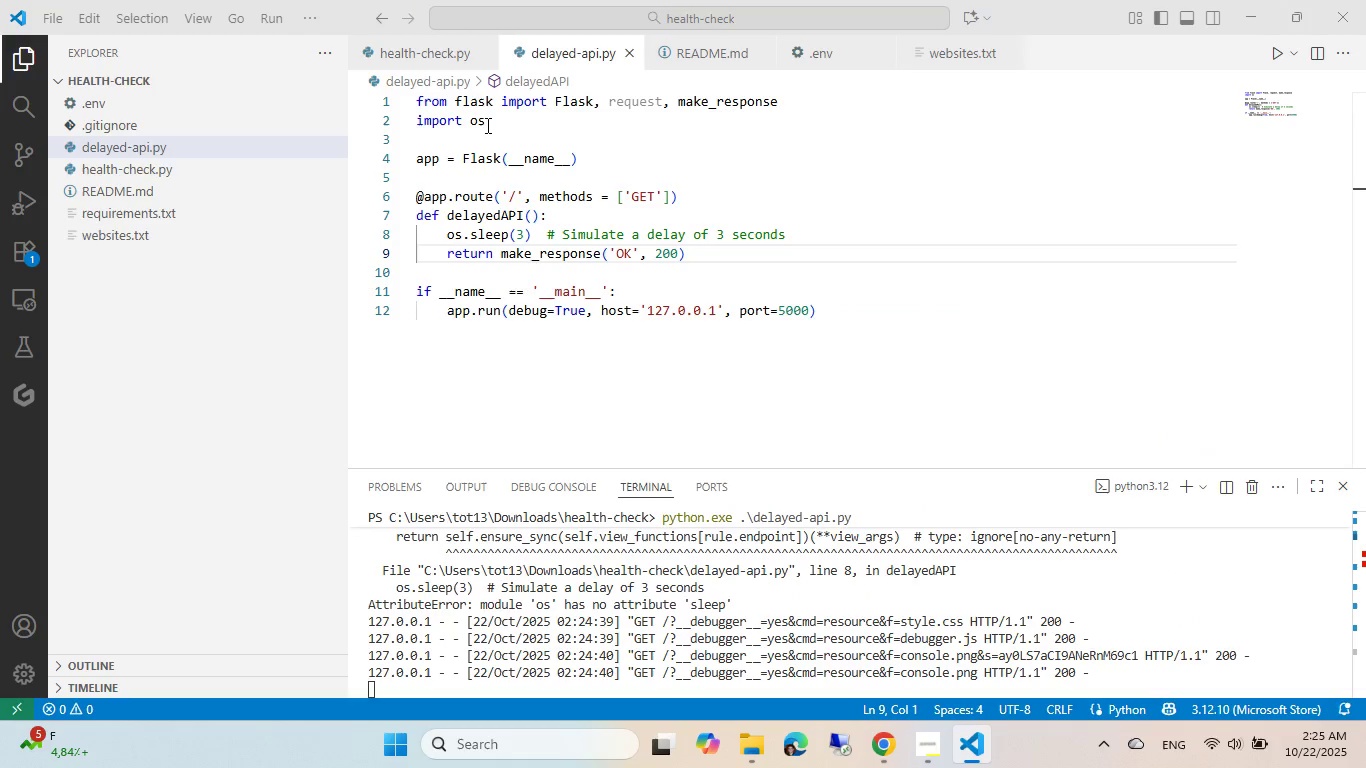 
double_click([481, 122])
 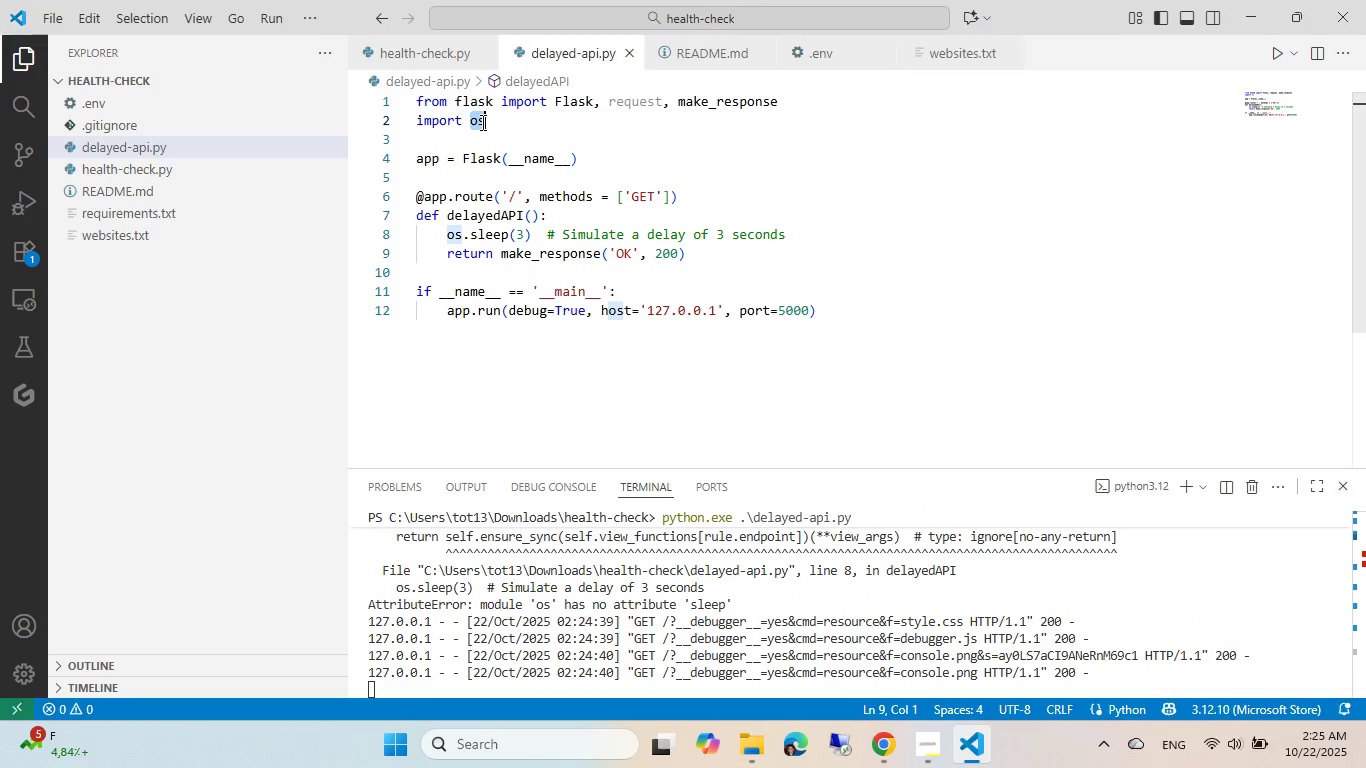 
key(Control+T)
 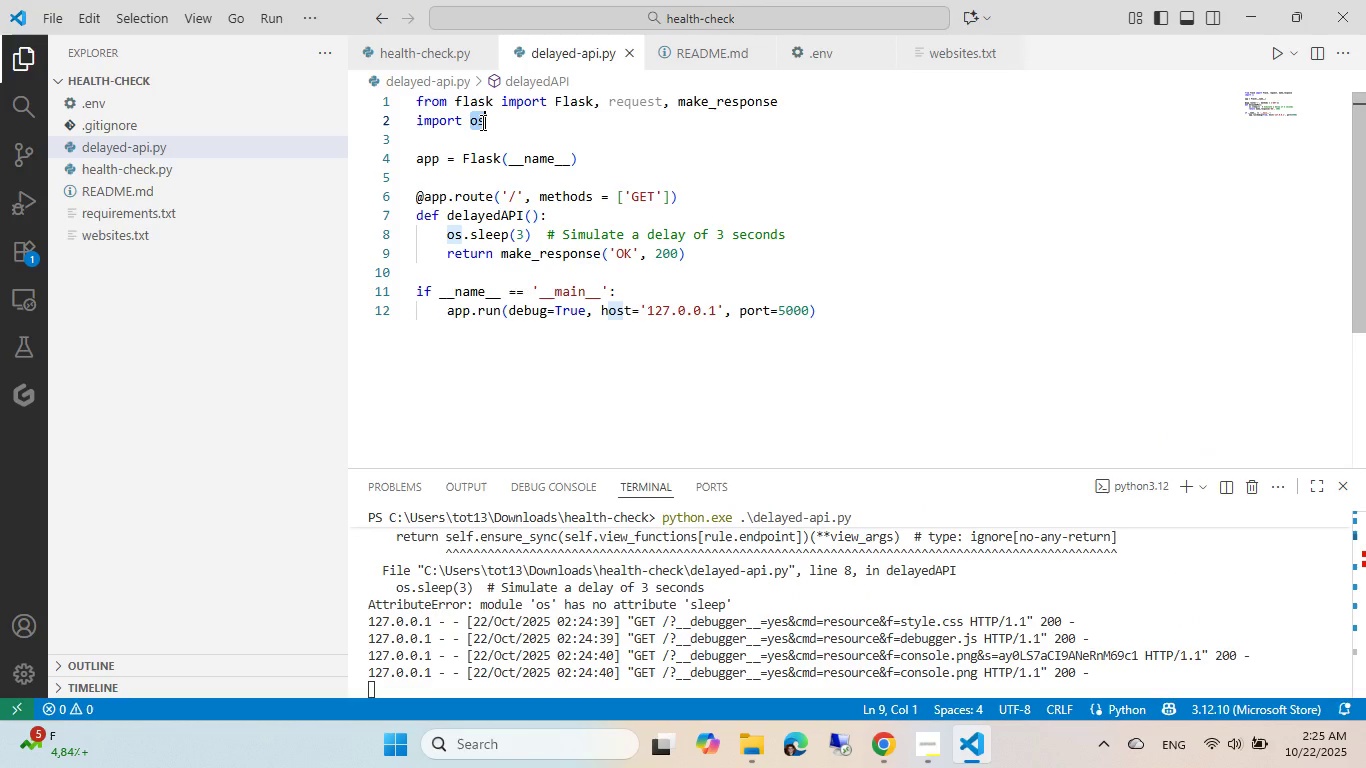 
key(Control+I)
 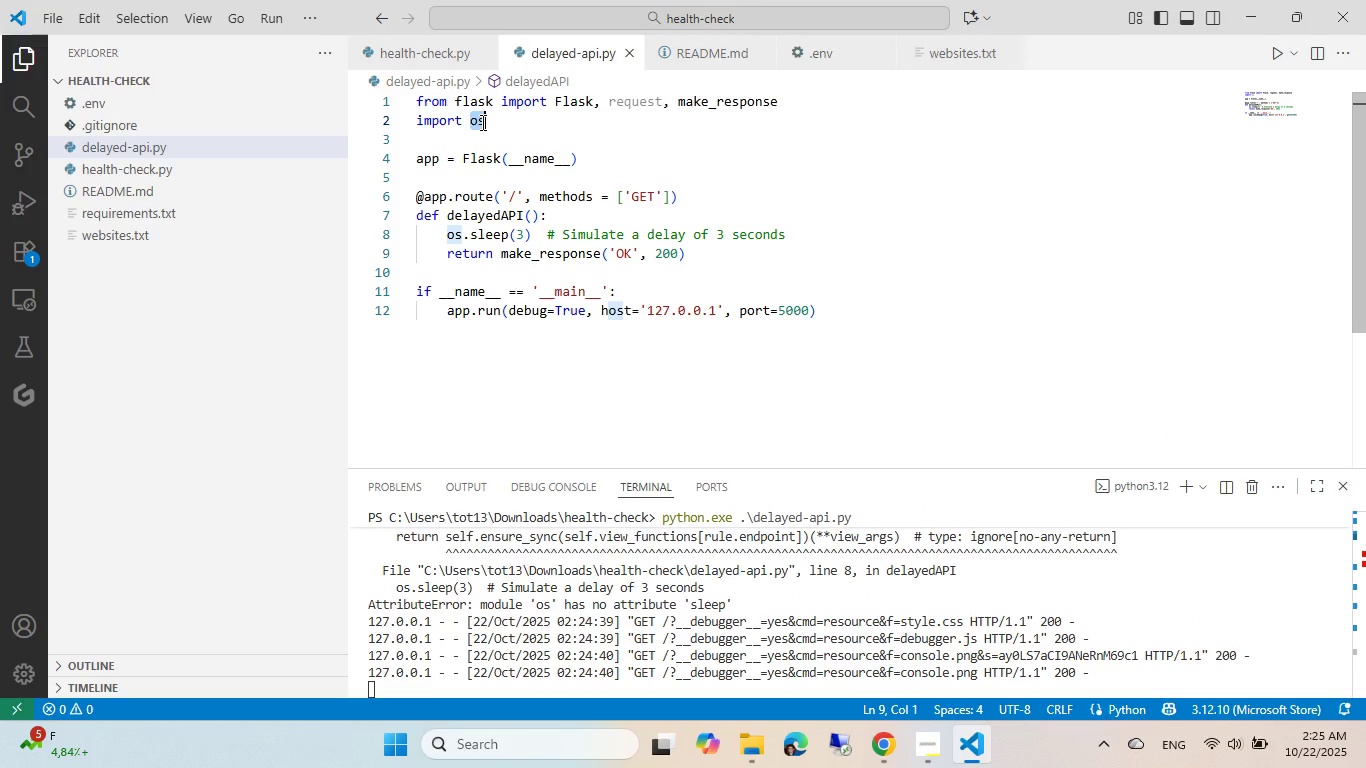 
key(Control+M)
 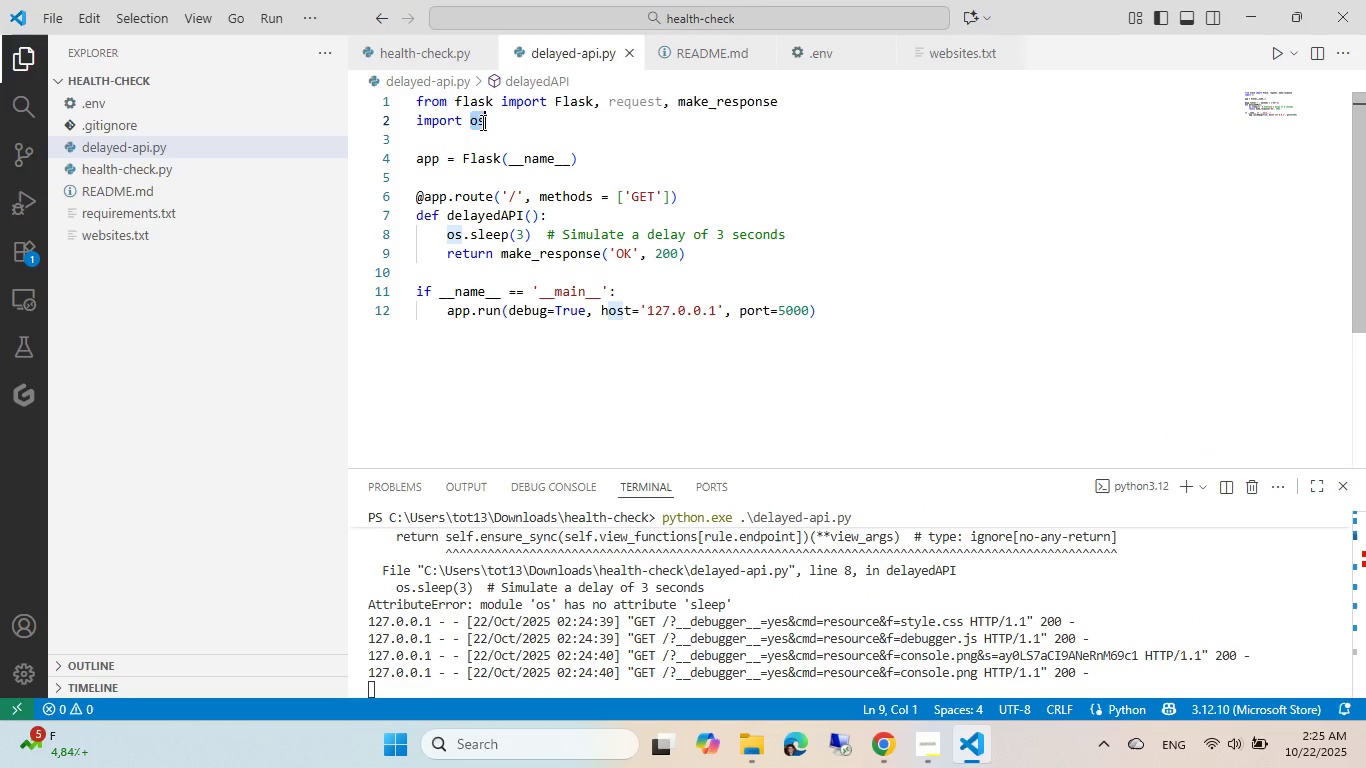 
key(Control+E)
 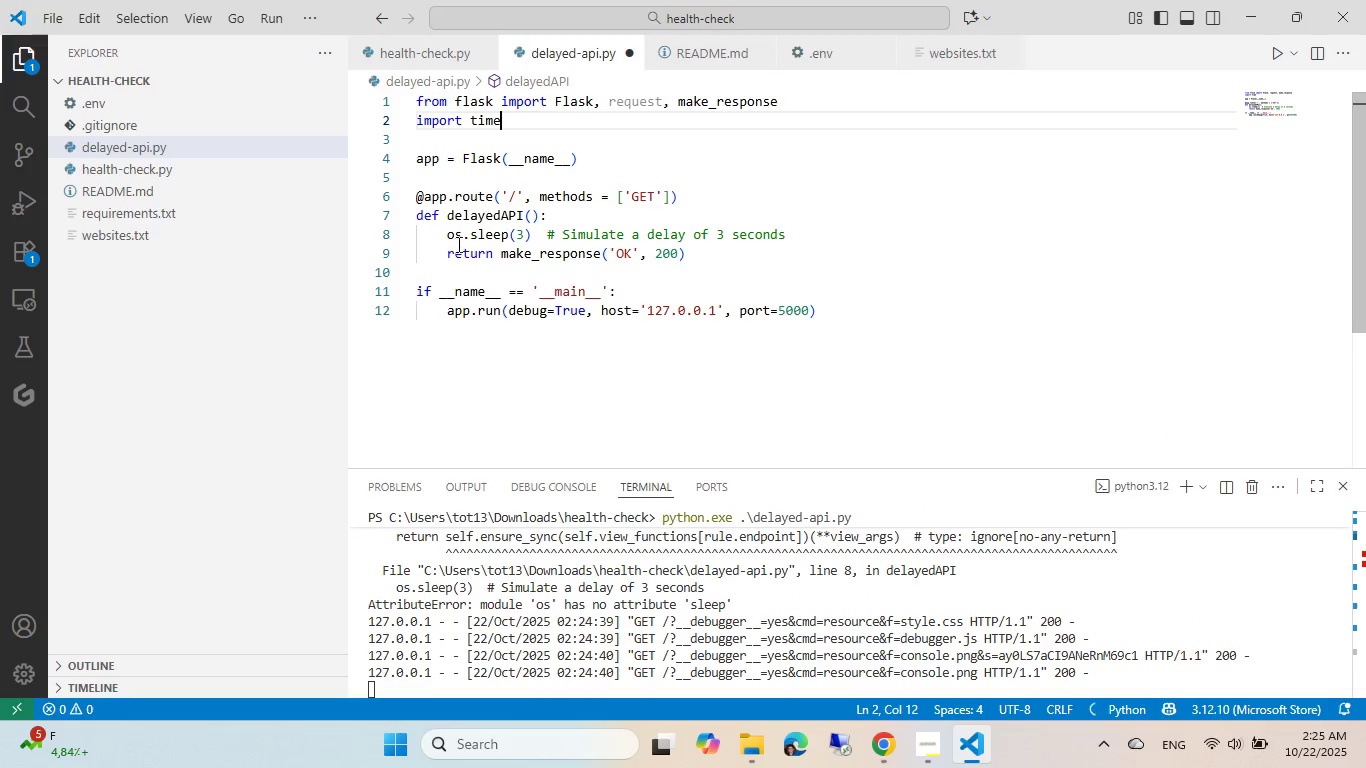 
double_click([457, 236])
 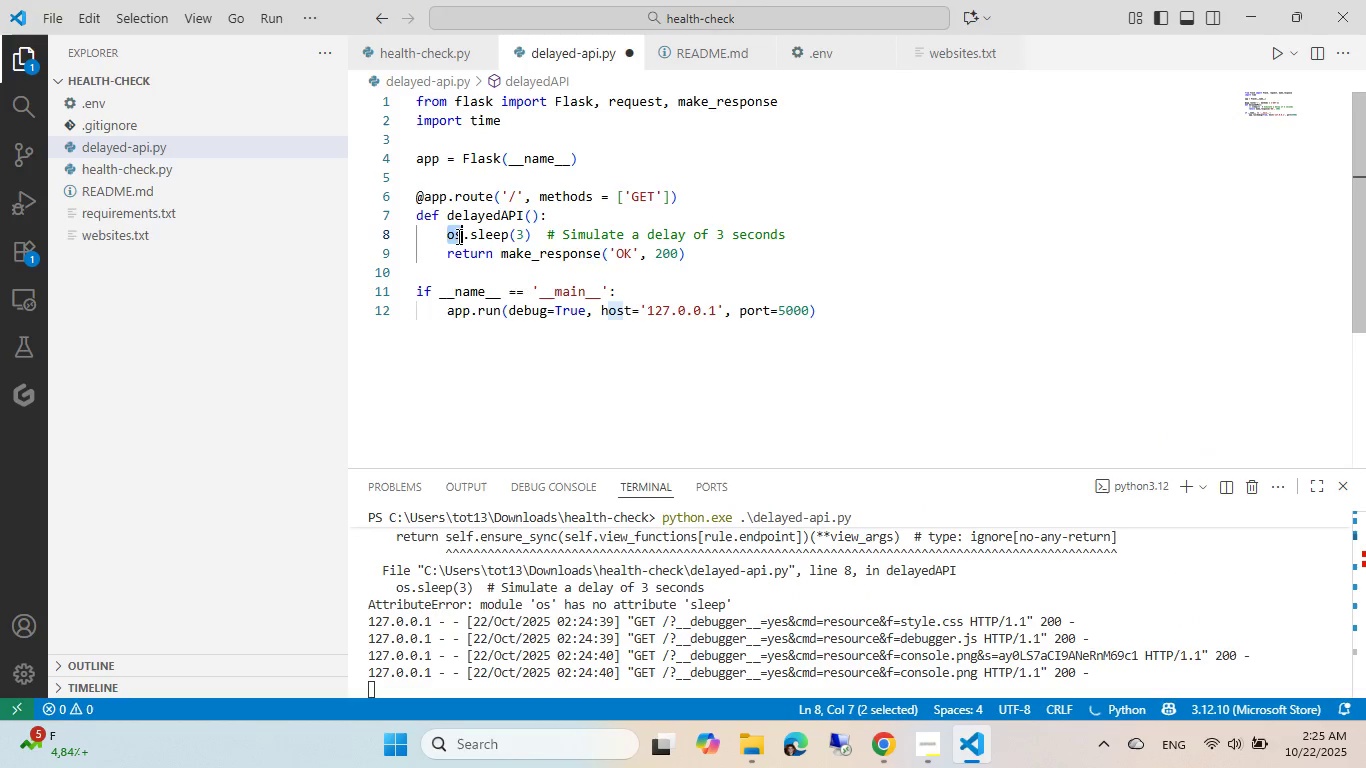 
type(time)
 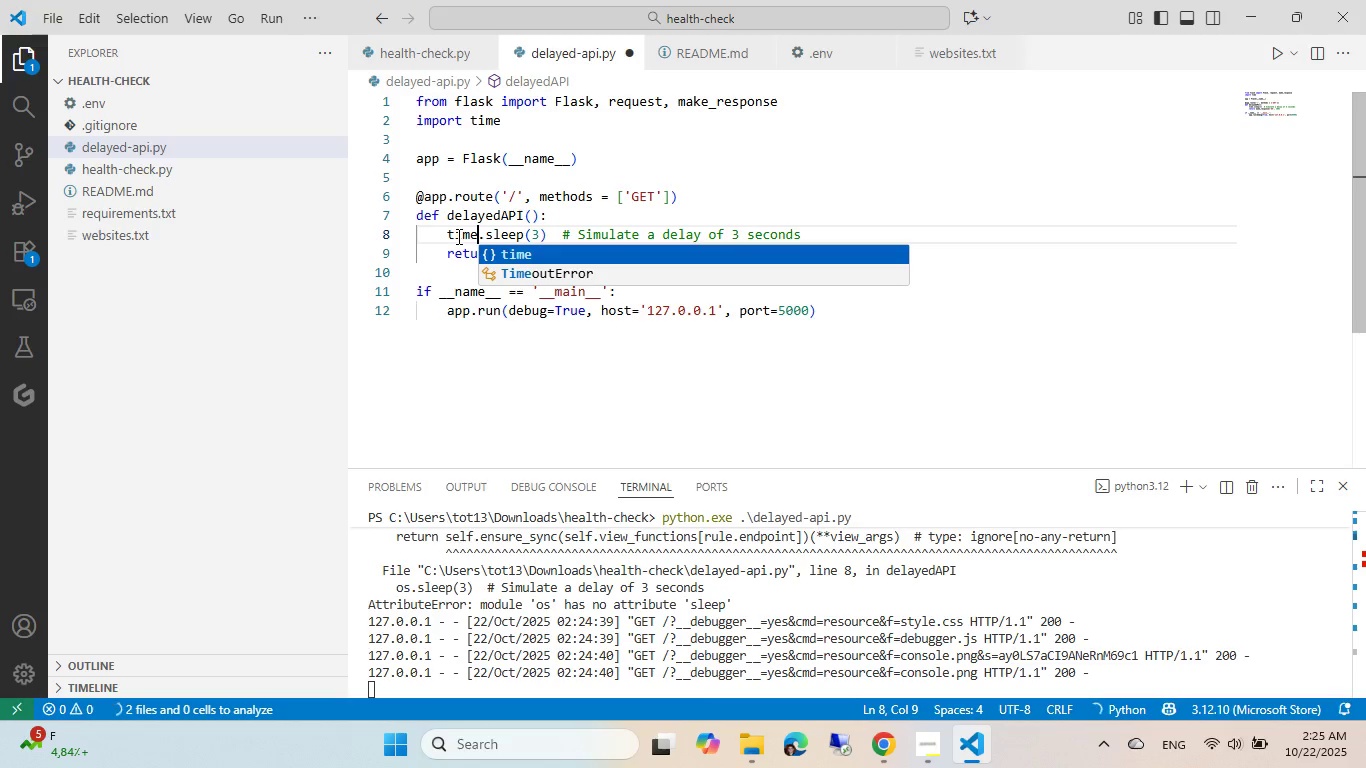 
left_click([545, 180])
 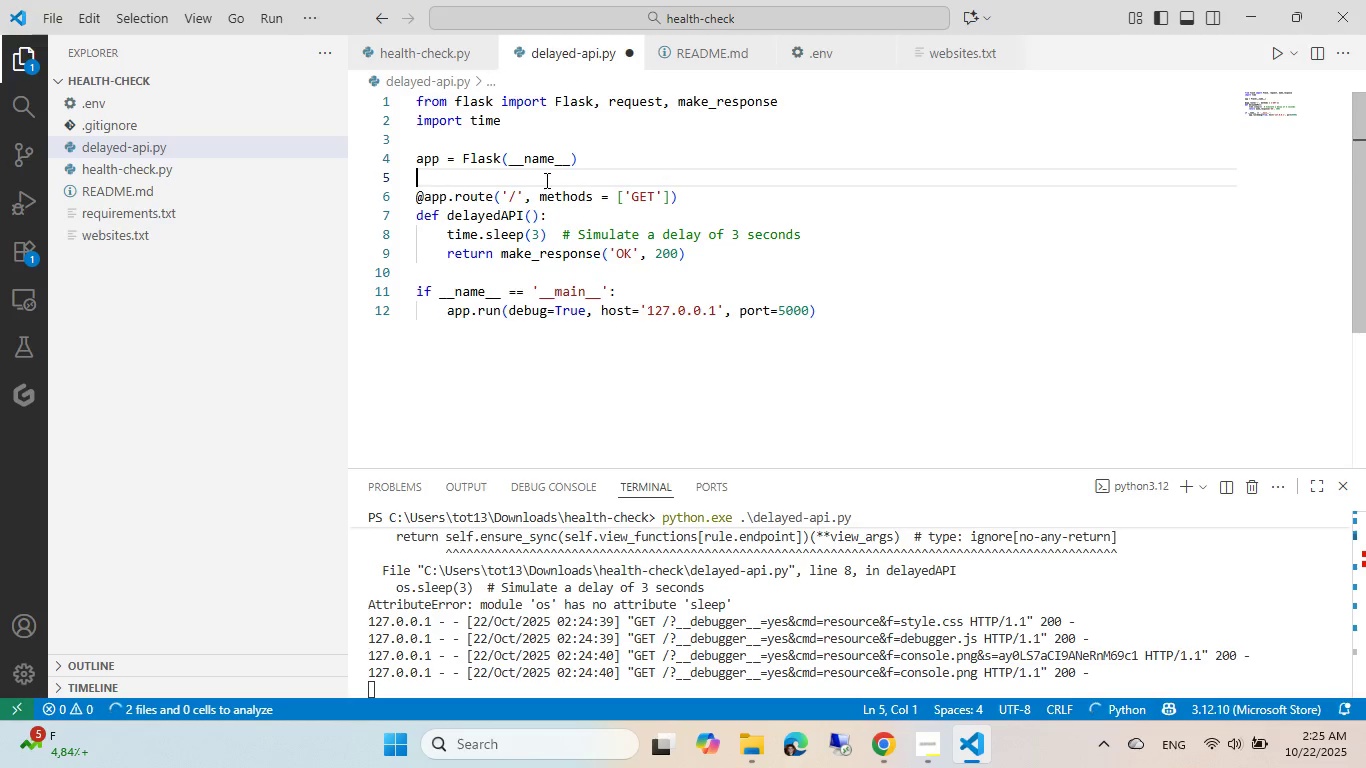 
key(Control+ControlLeft)
 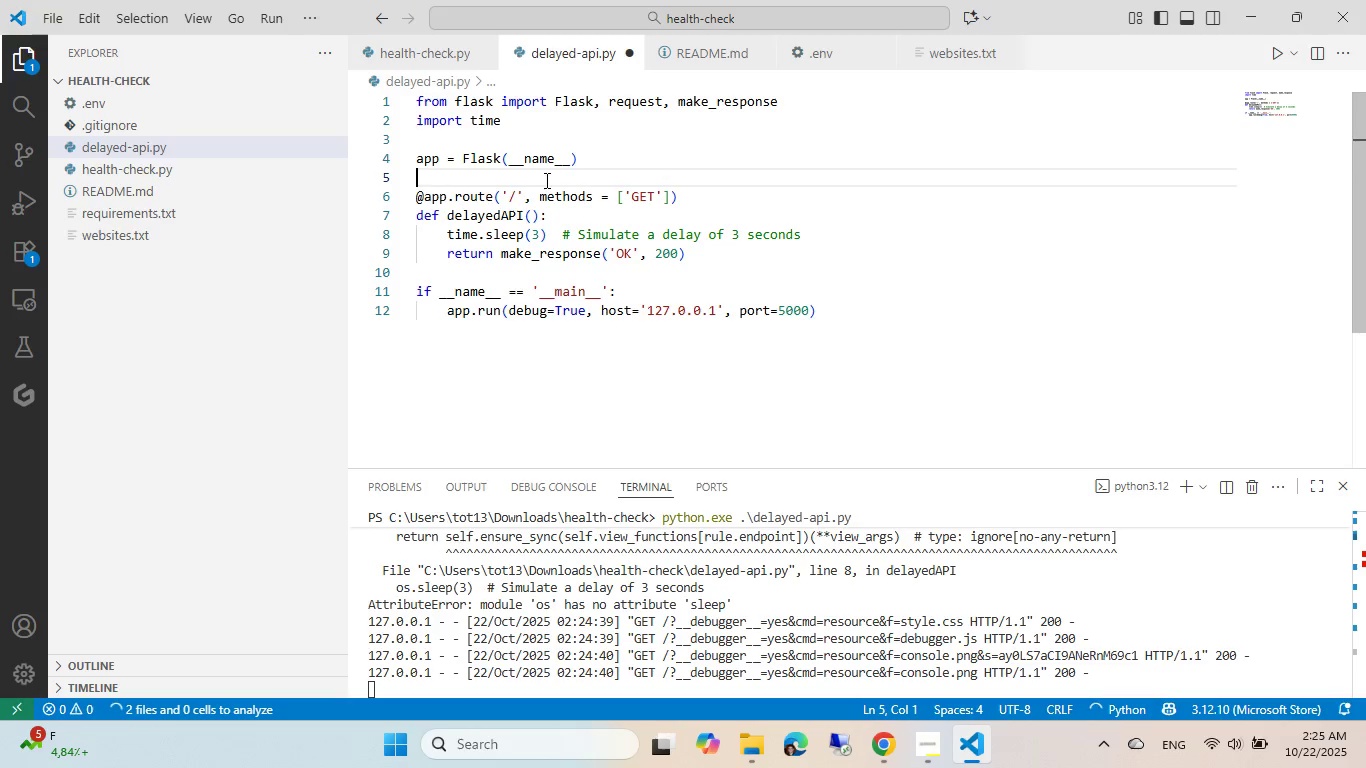 
key(Control+S)
 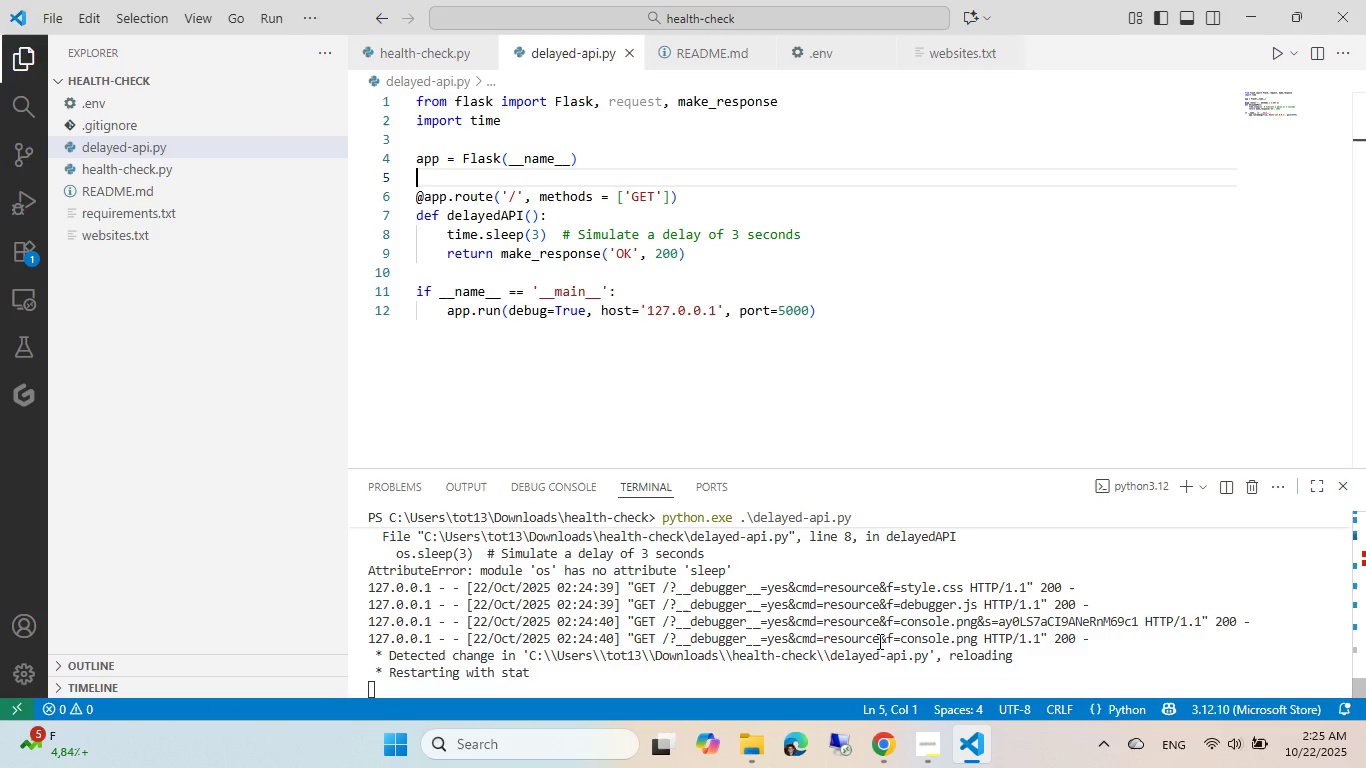 
left_click([873, 759])
 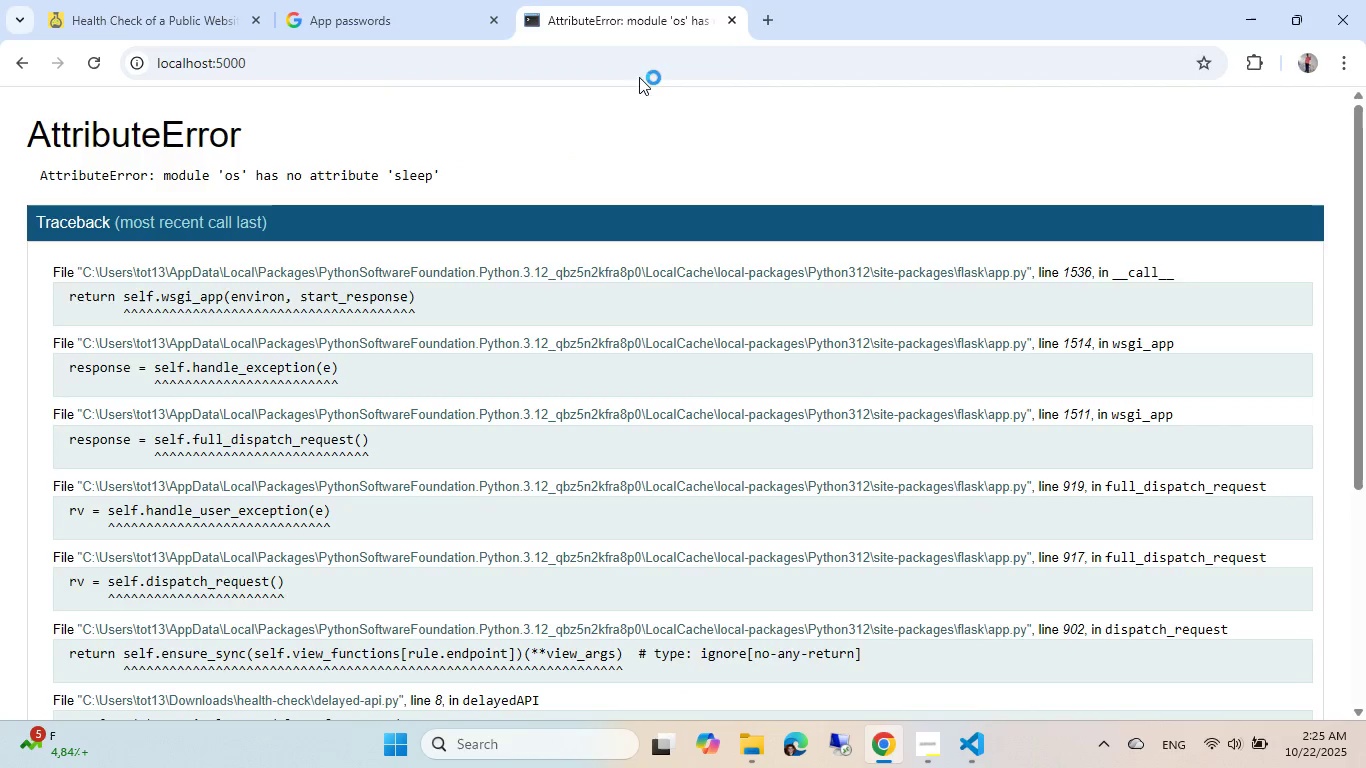 
key(Control+ControlLeft)
 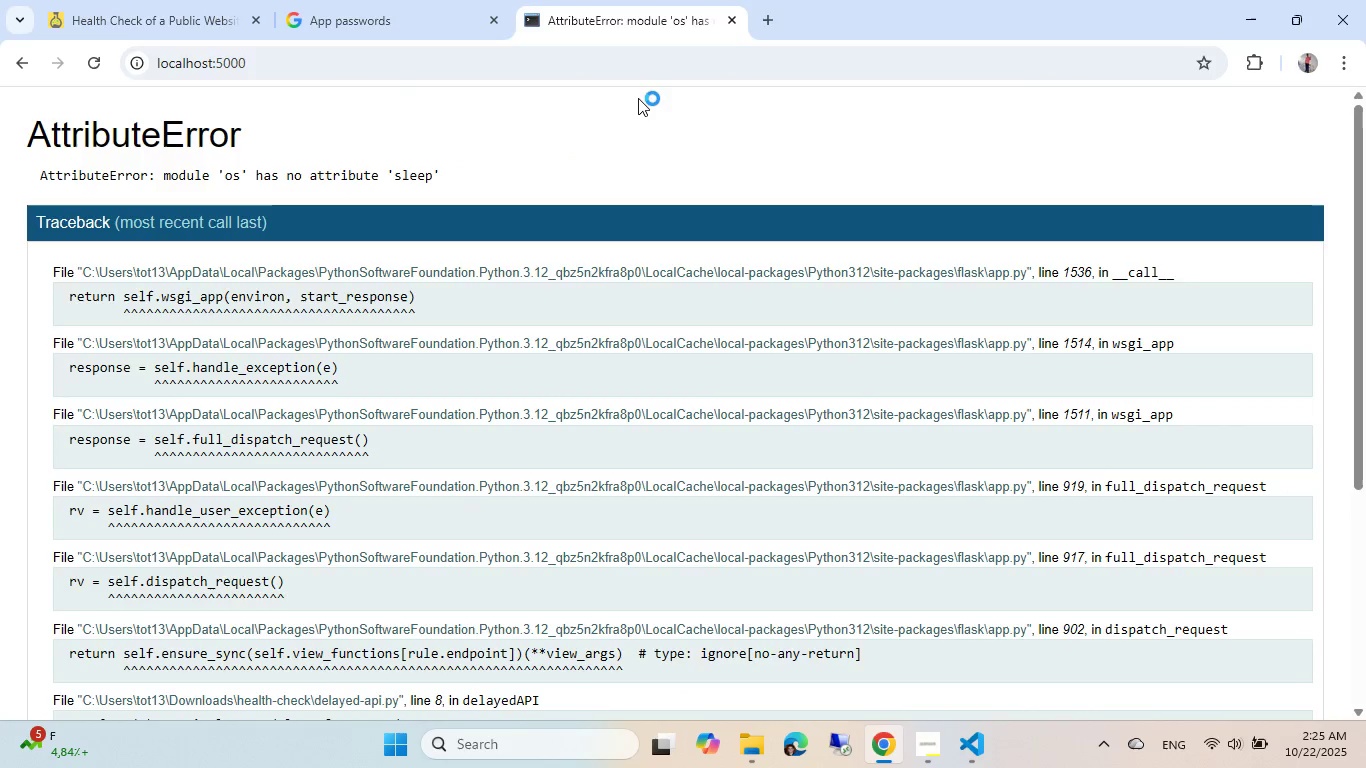 
key(Control+R)
 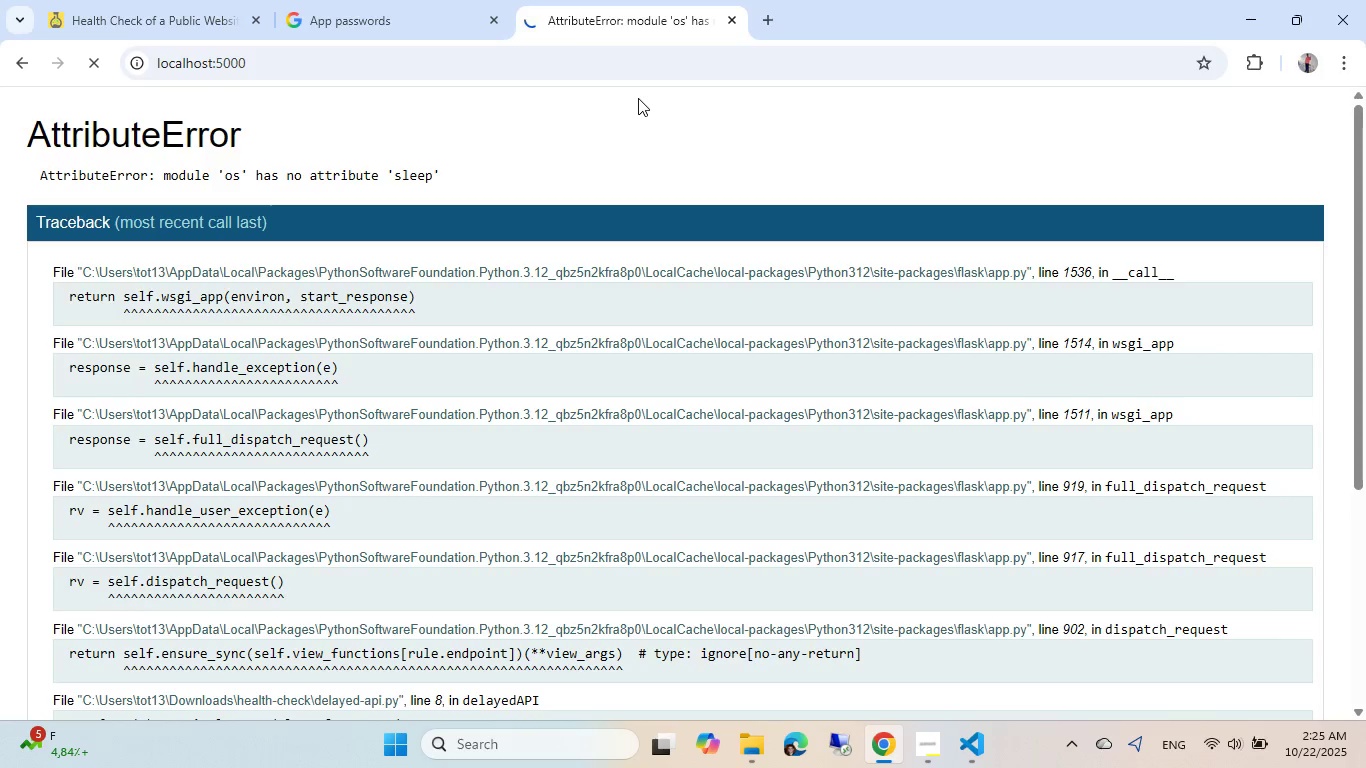 
wait(11.57)
 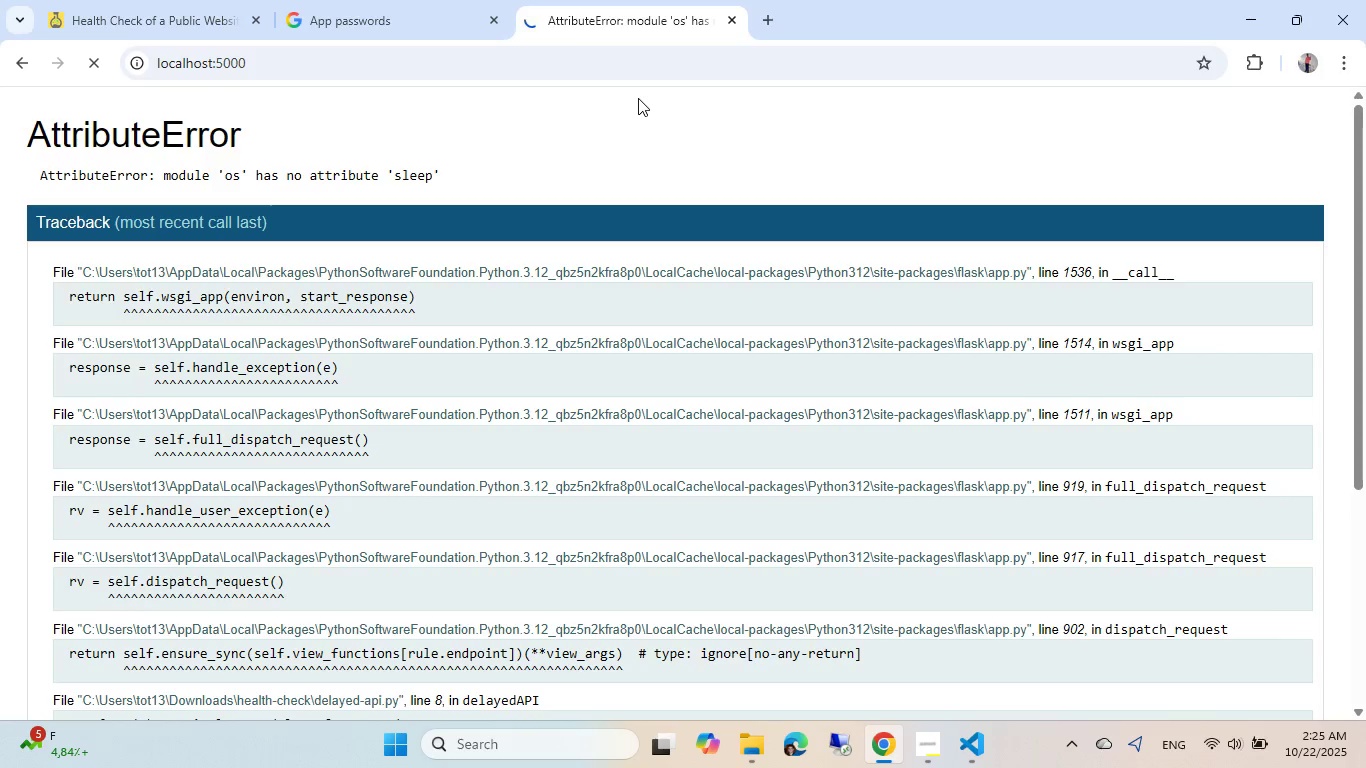 
left_click([973, 752])
 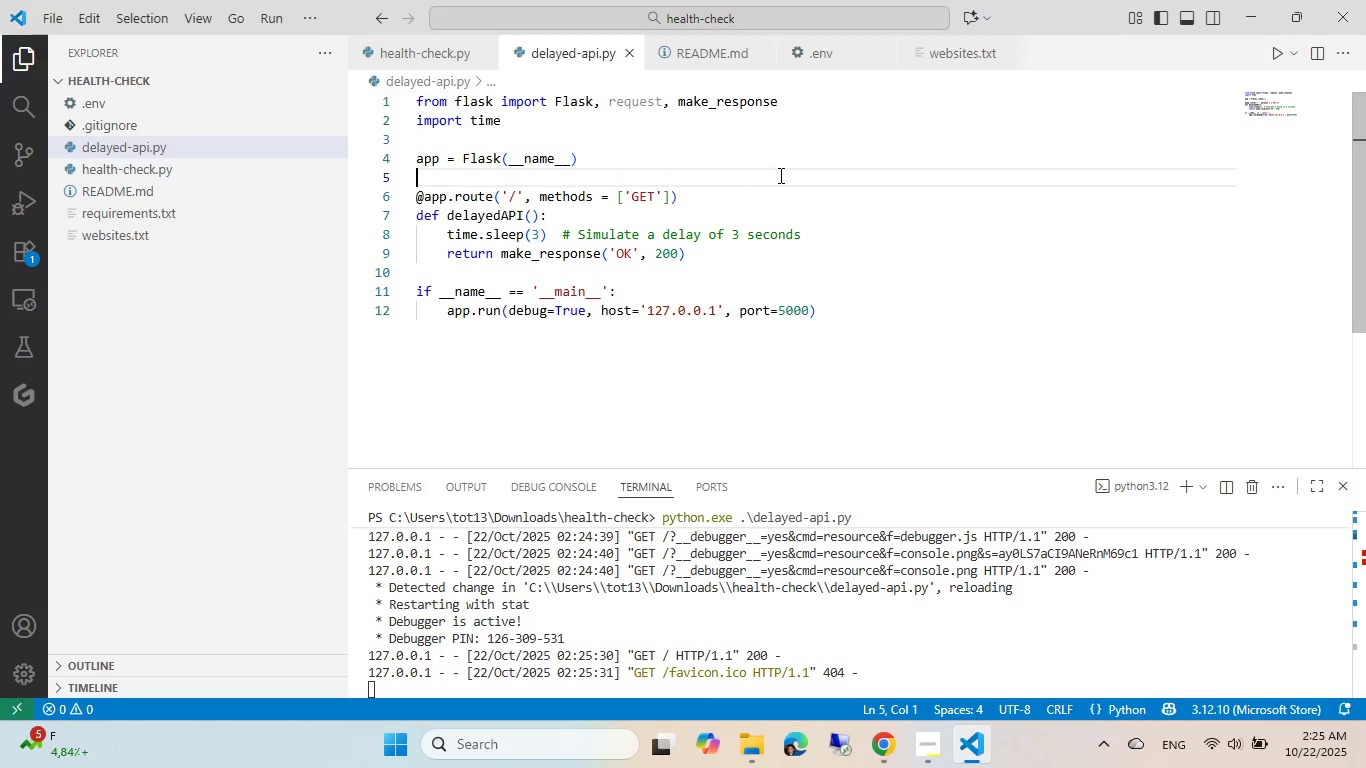 
left_click([884, 762])
 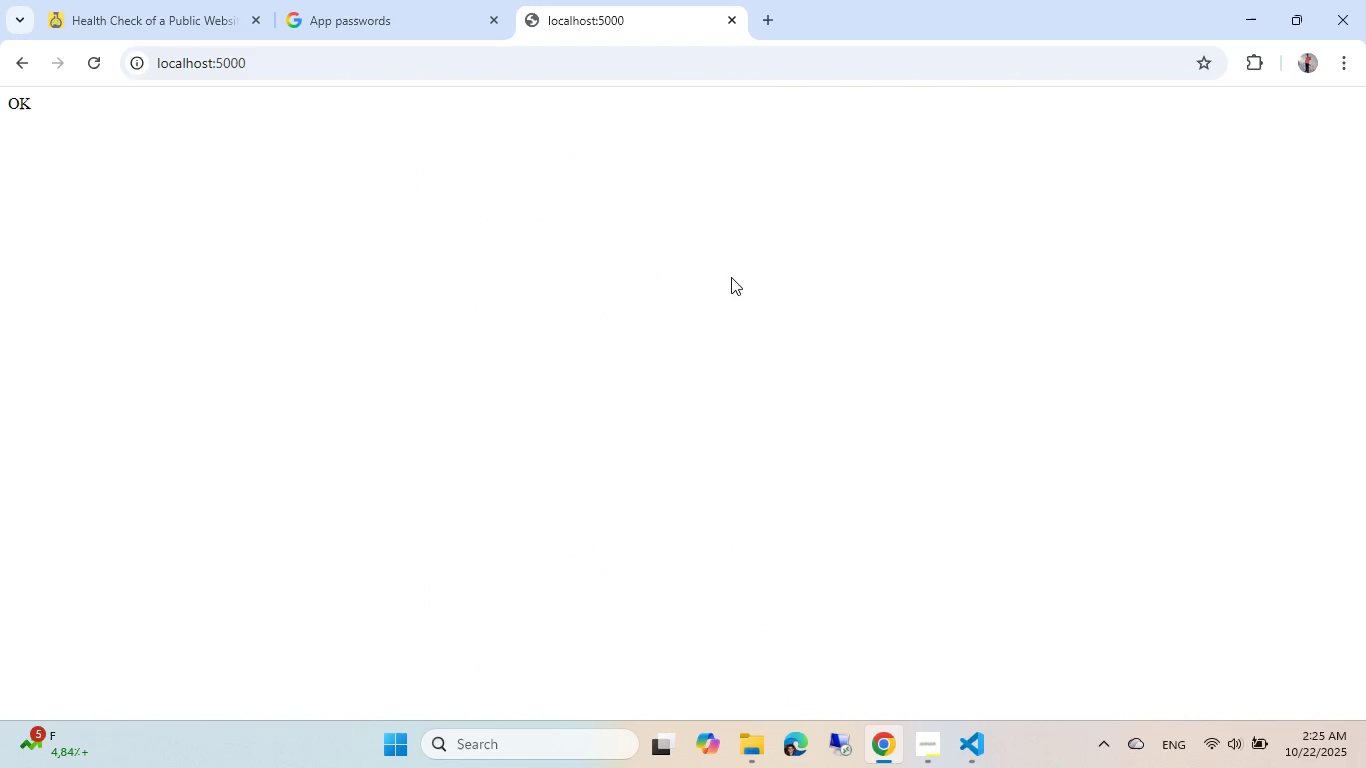 
left_click([731, 277])
 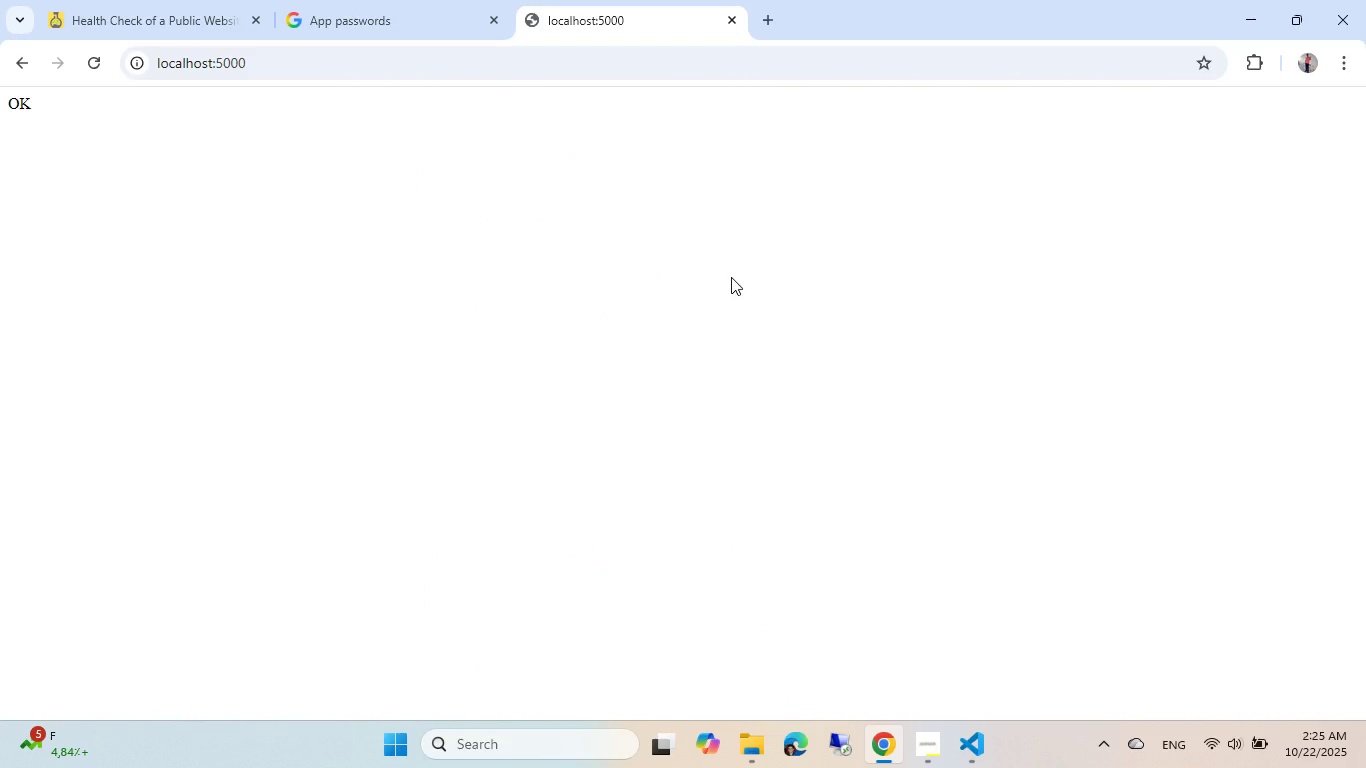 
key(Control+ControlLeft)
 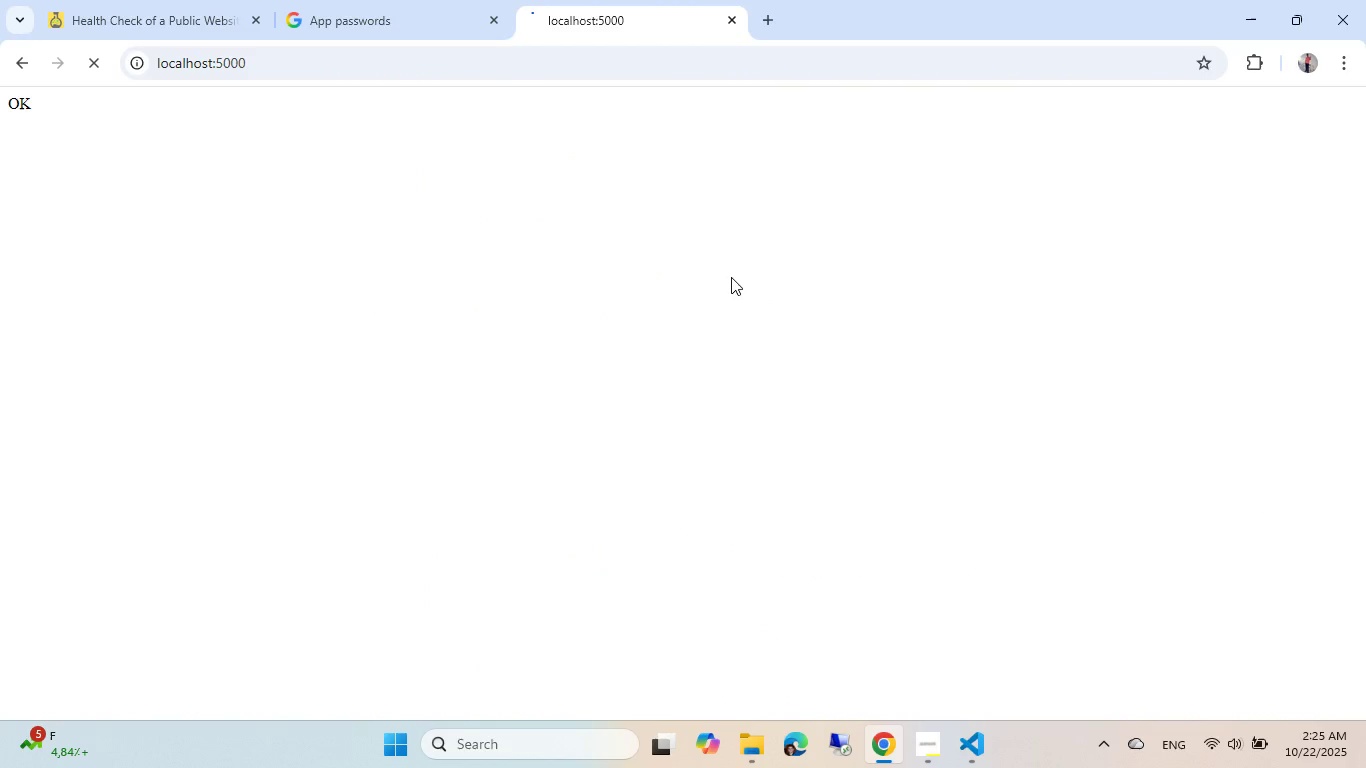 
key(Control+R)
 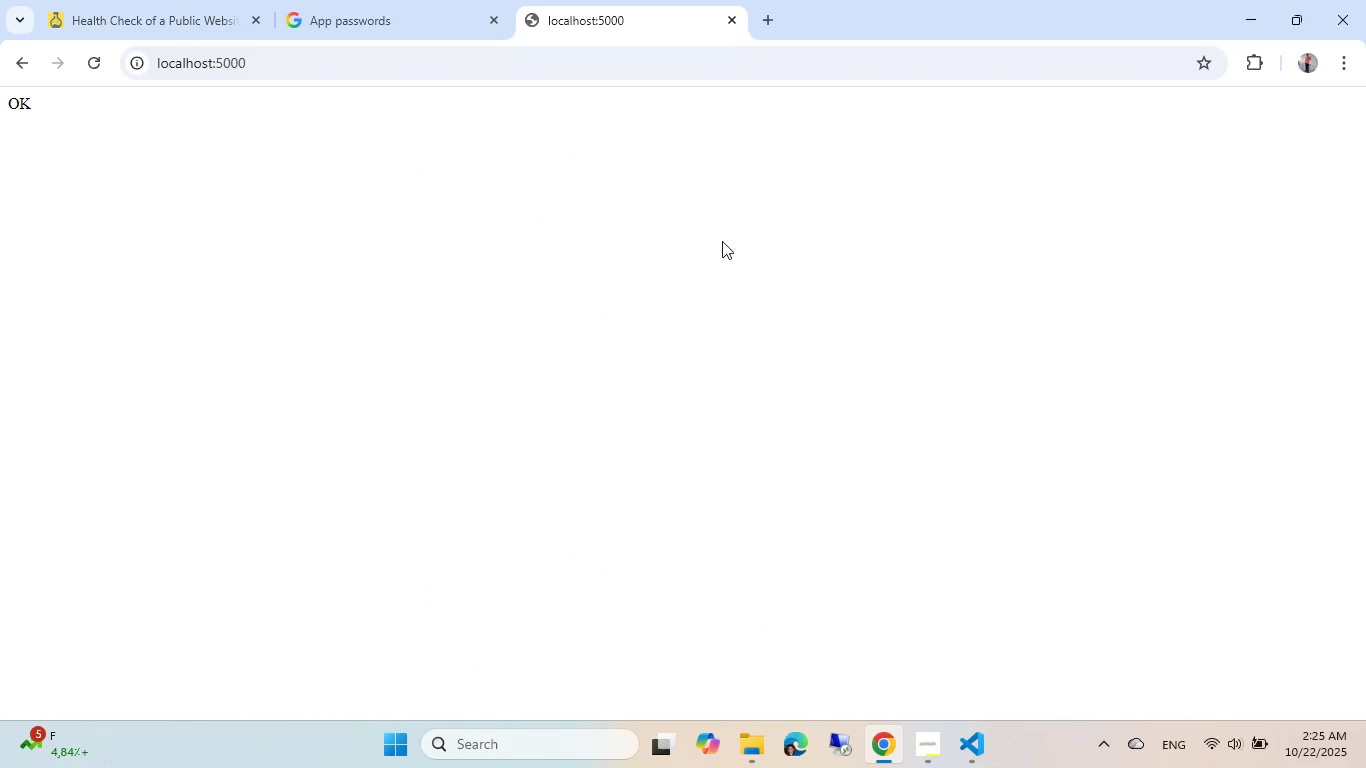 
wait(5.7)
 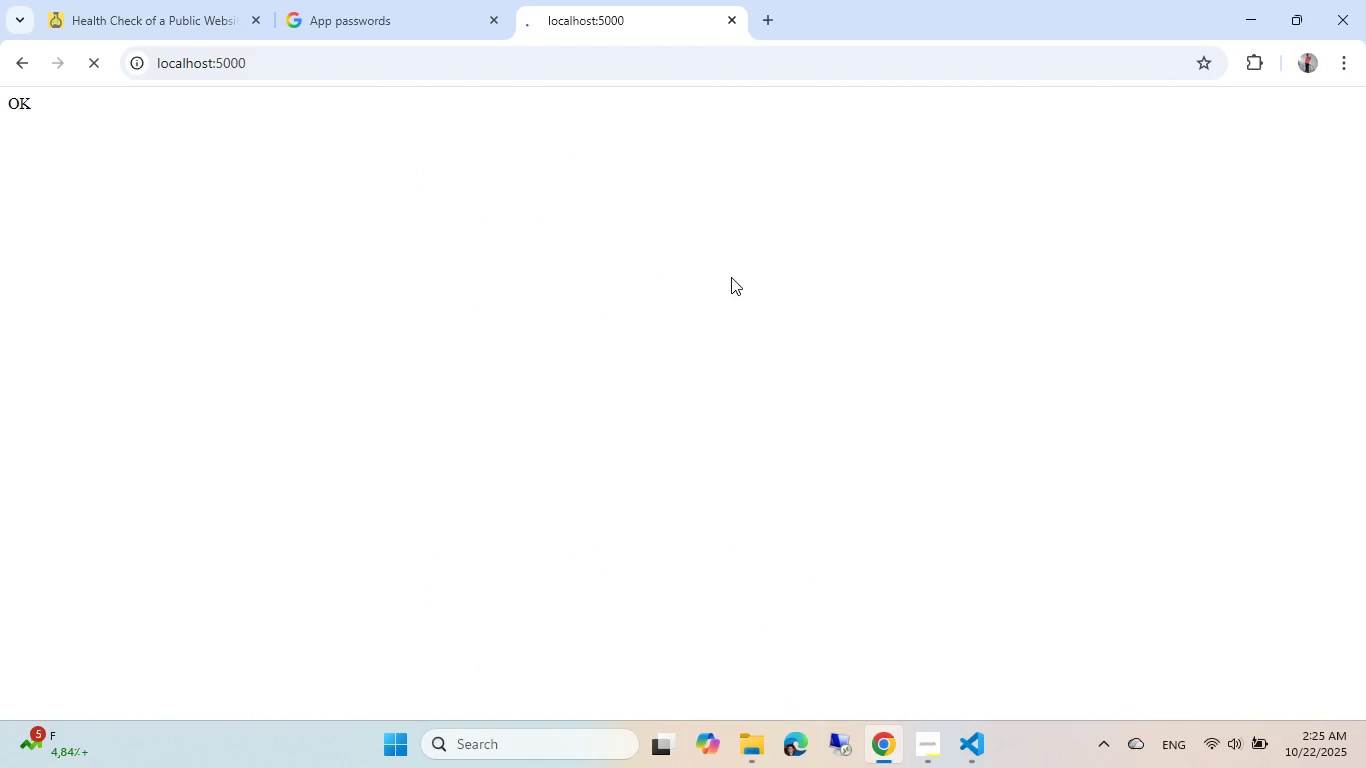 
left_click([731, 20])
 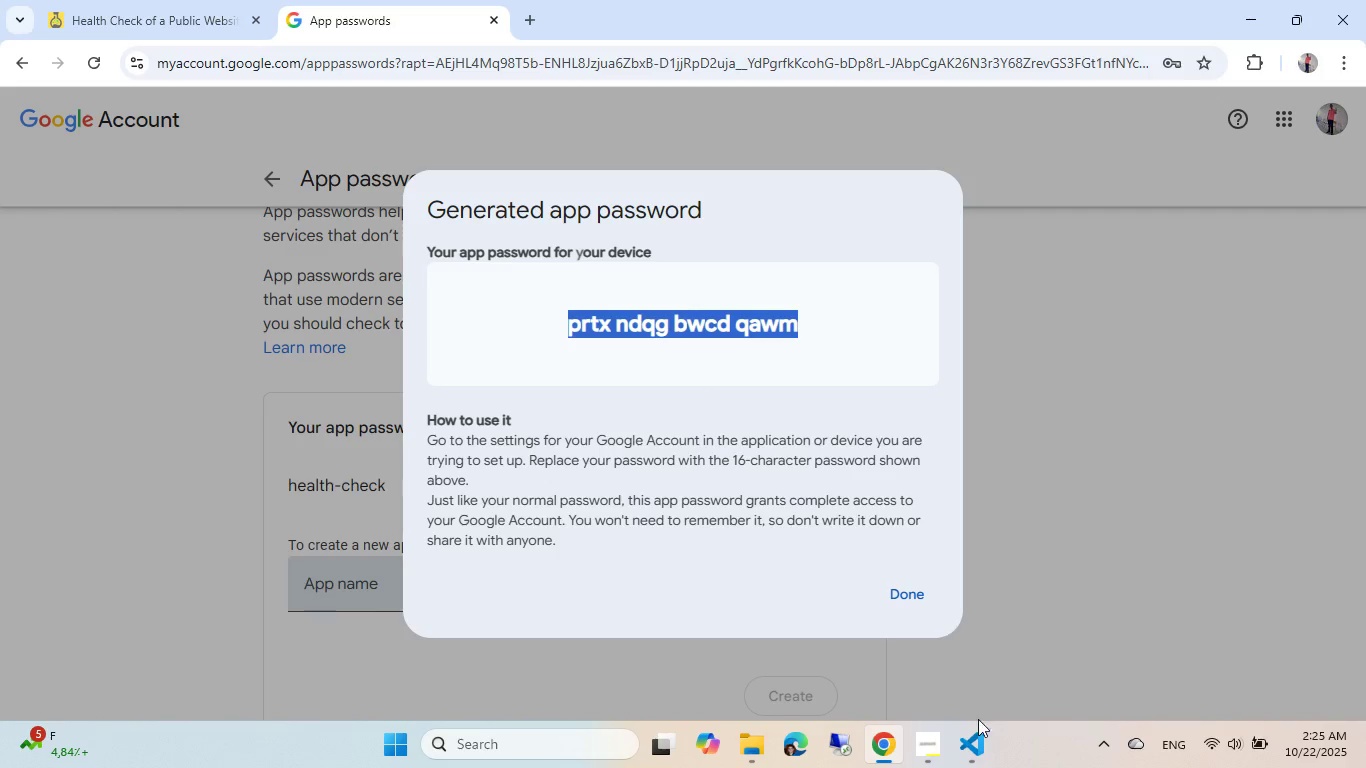 
left_click([978, 760])
 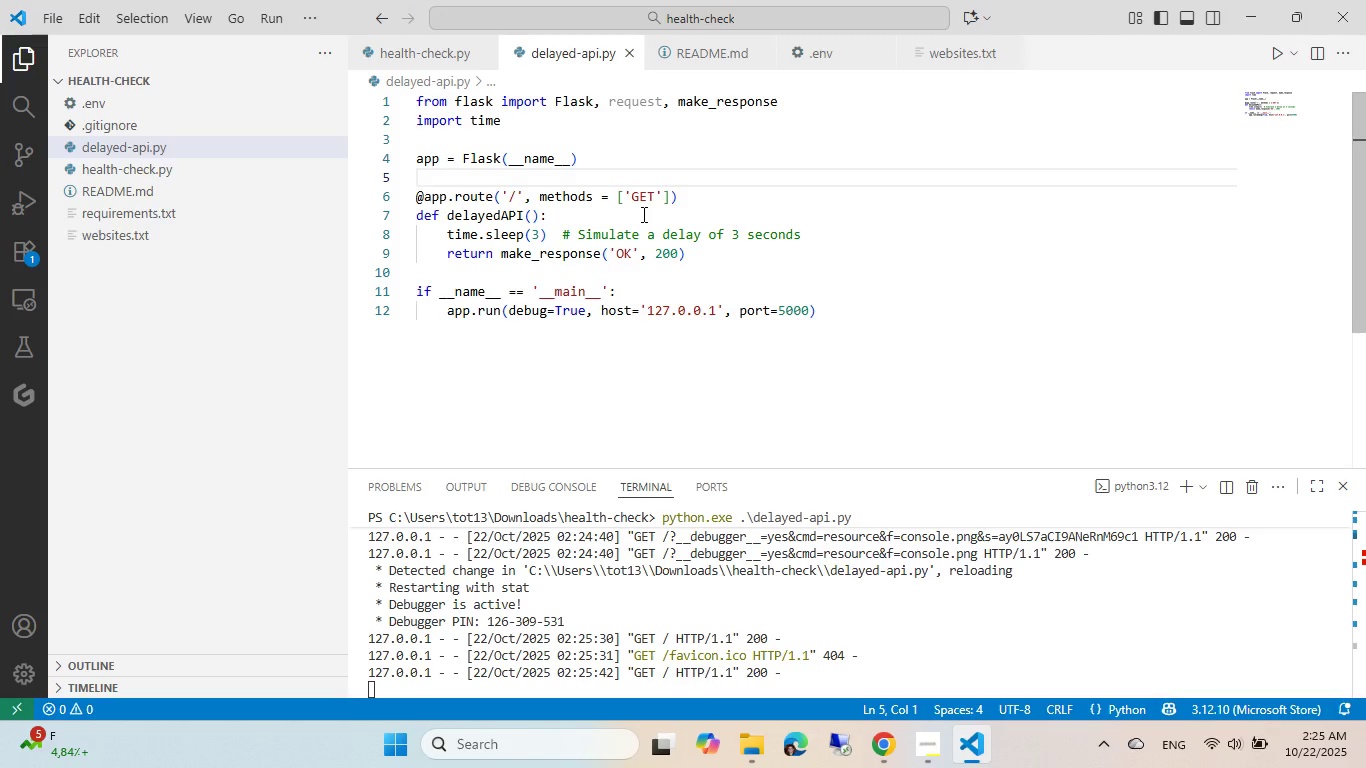 
wait(5.46)
 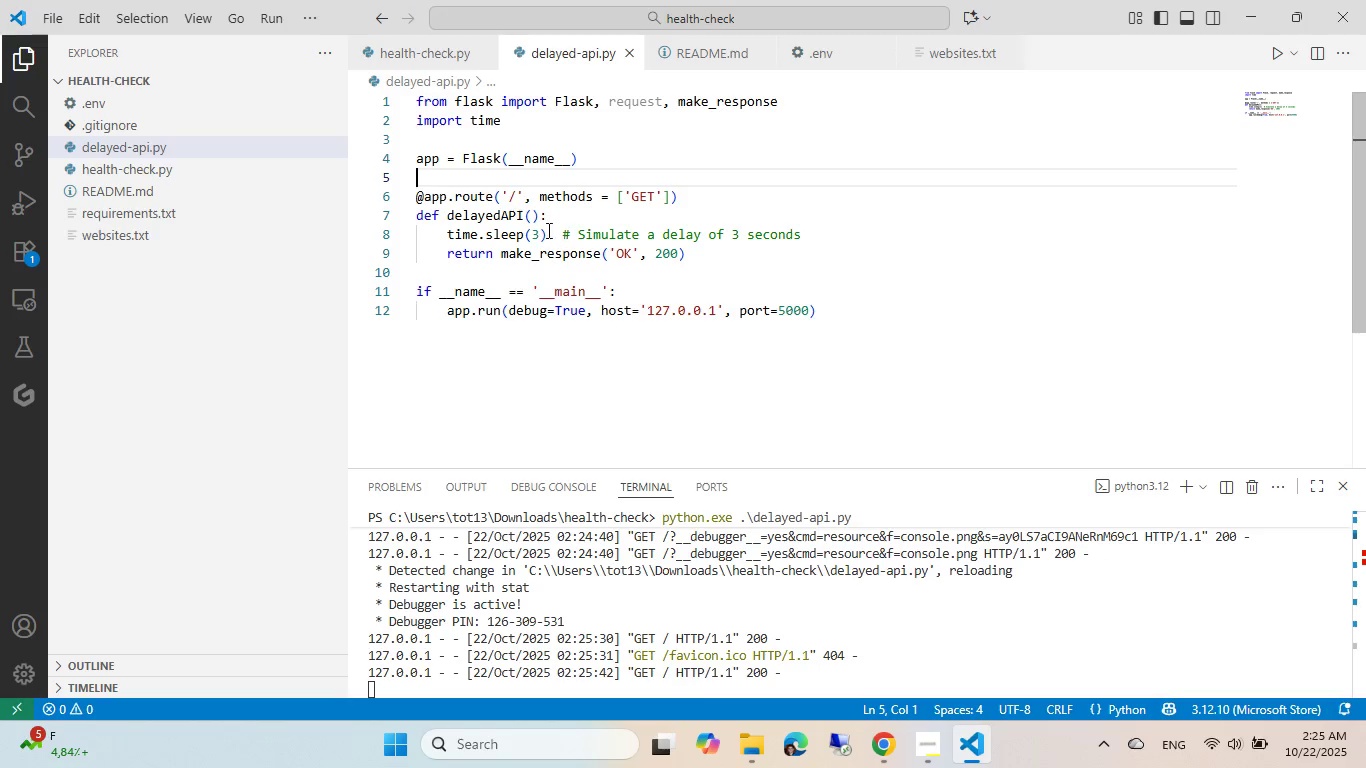 
key(Control+C)
 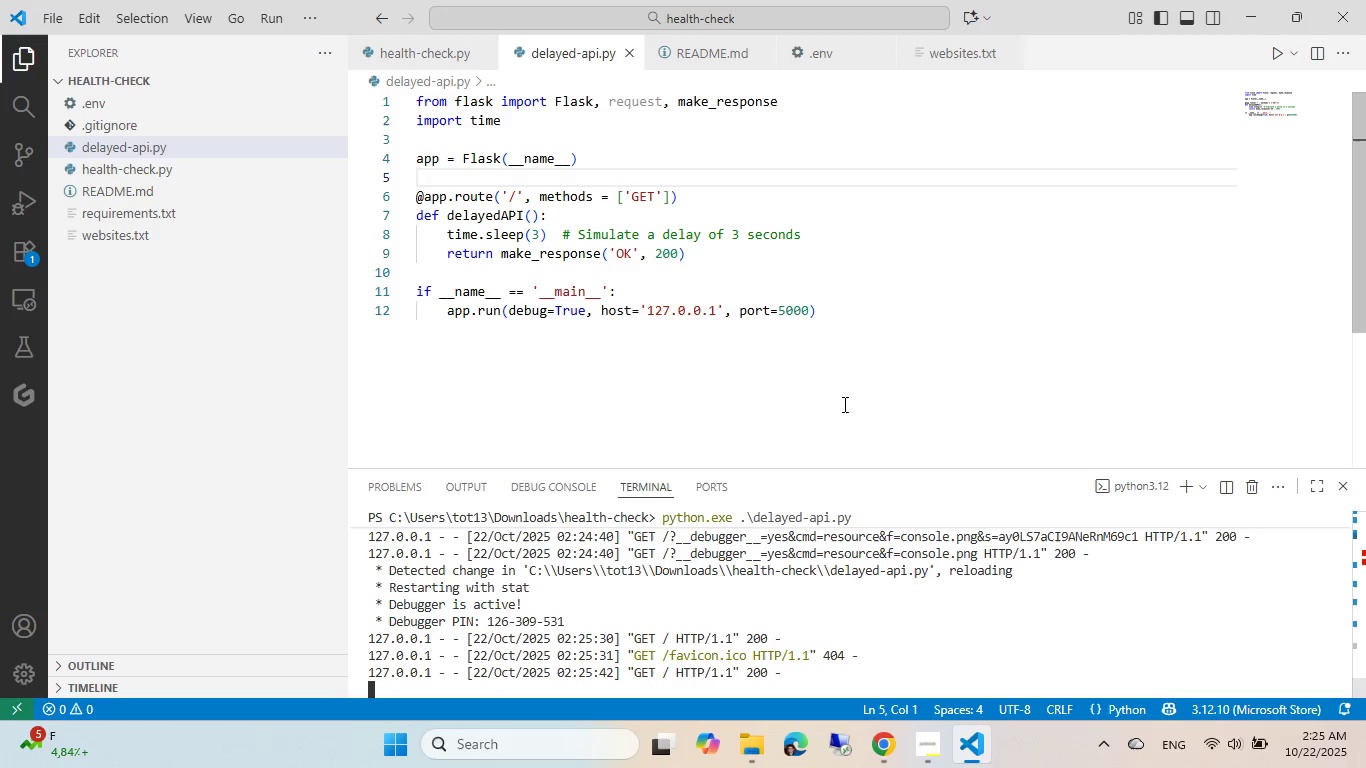 
left_click([797, 604])
 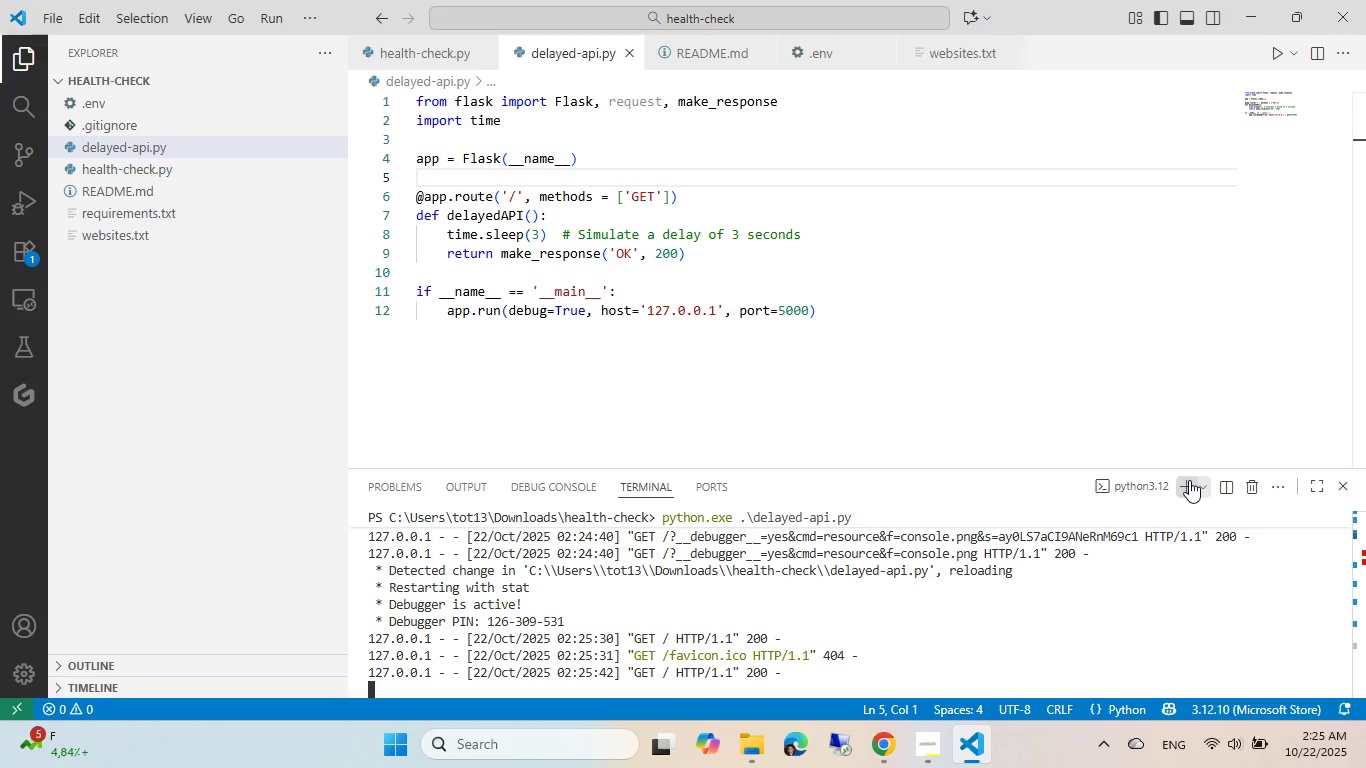 
left_click([955, 557])
 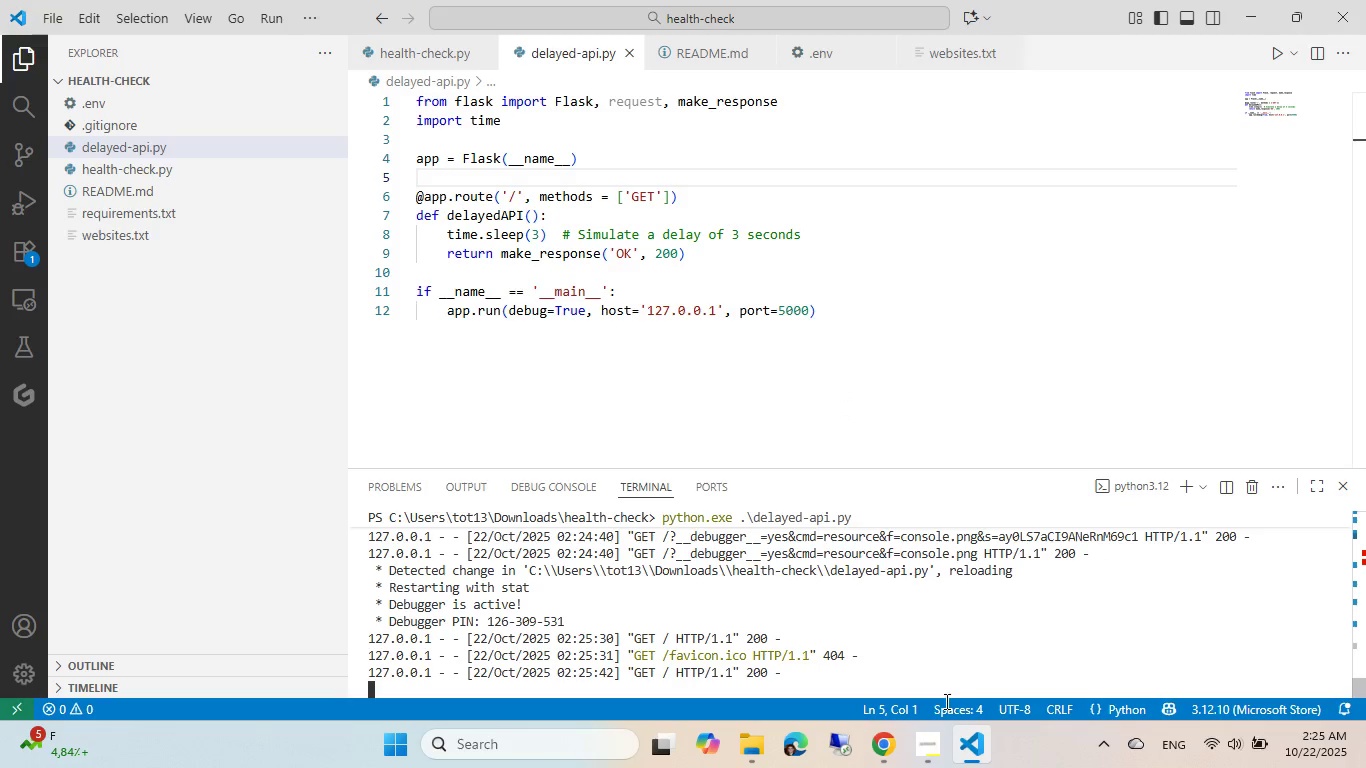 
left_click([870, 767])
 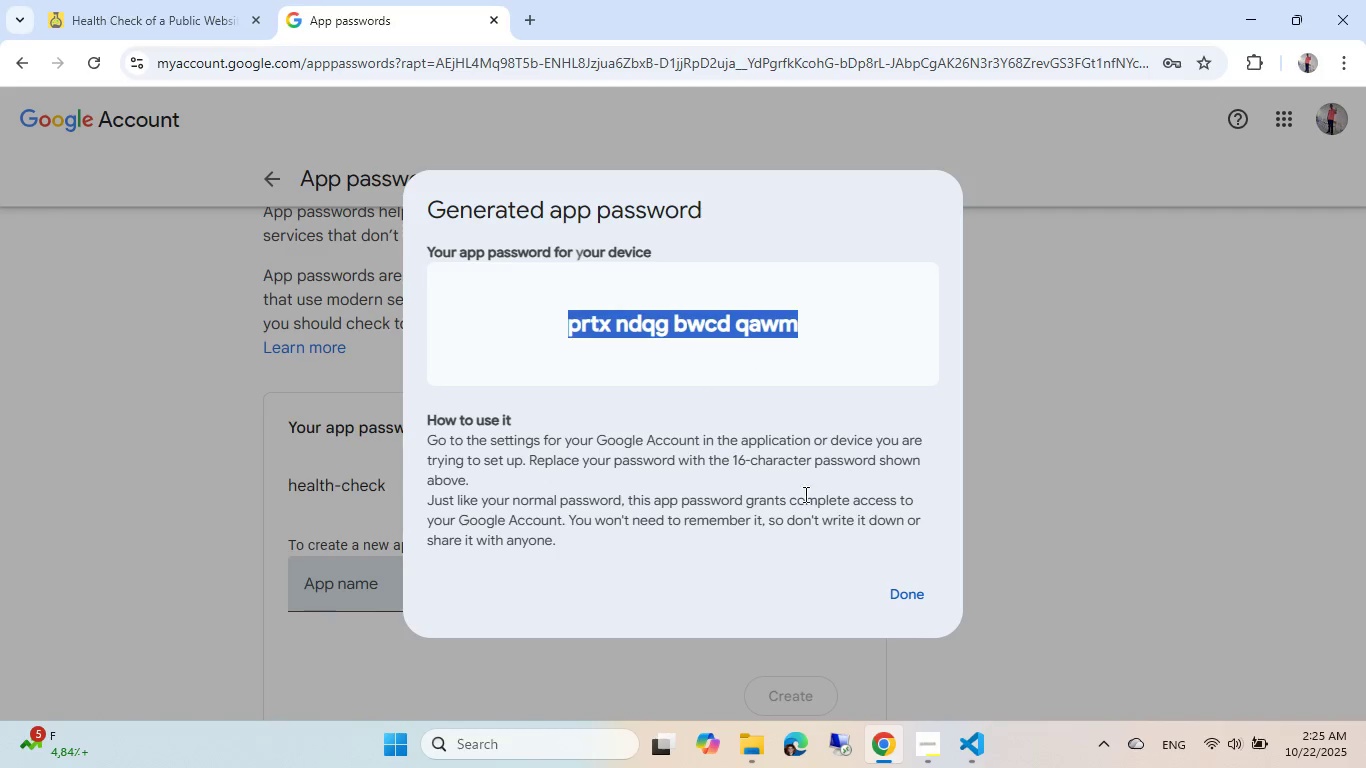 
key(Alt+AltLeft)
 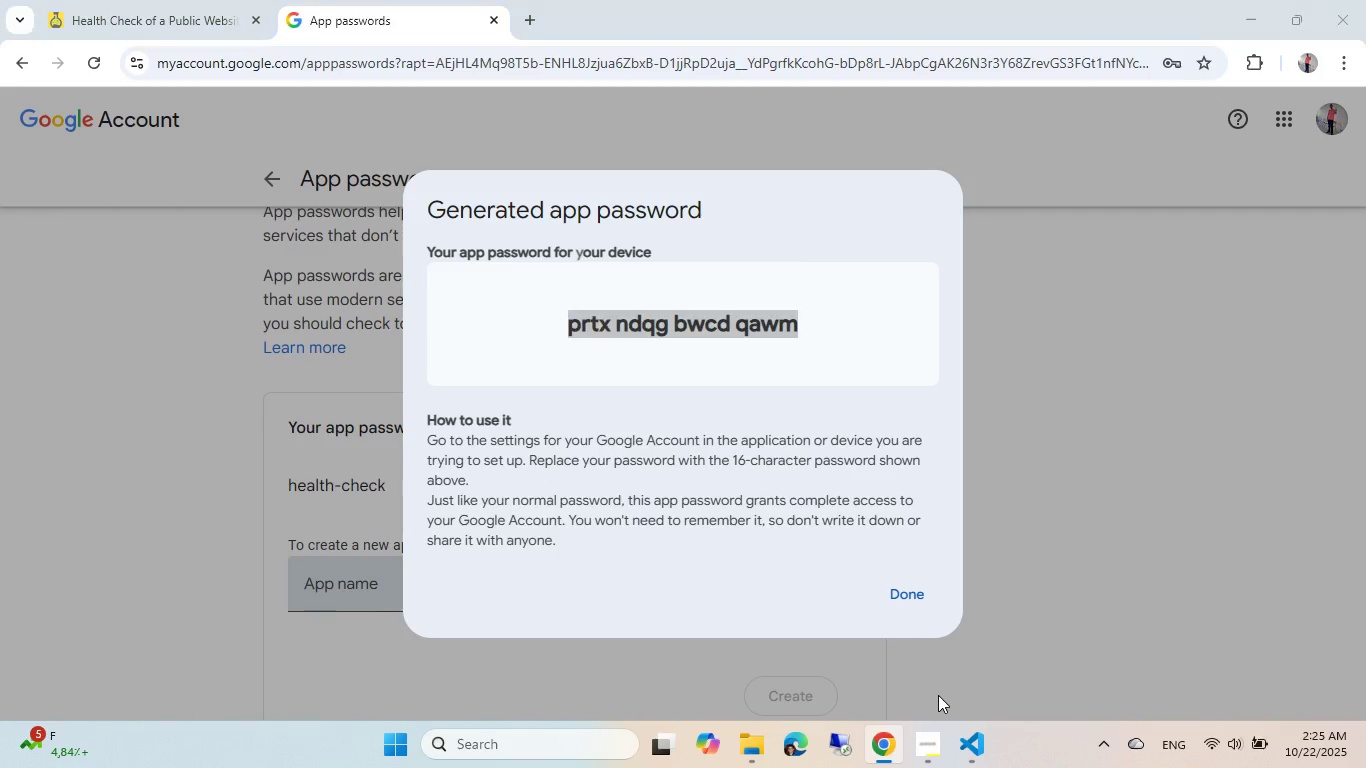 
key(Alt+Tab)
 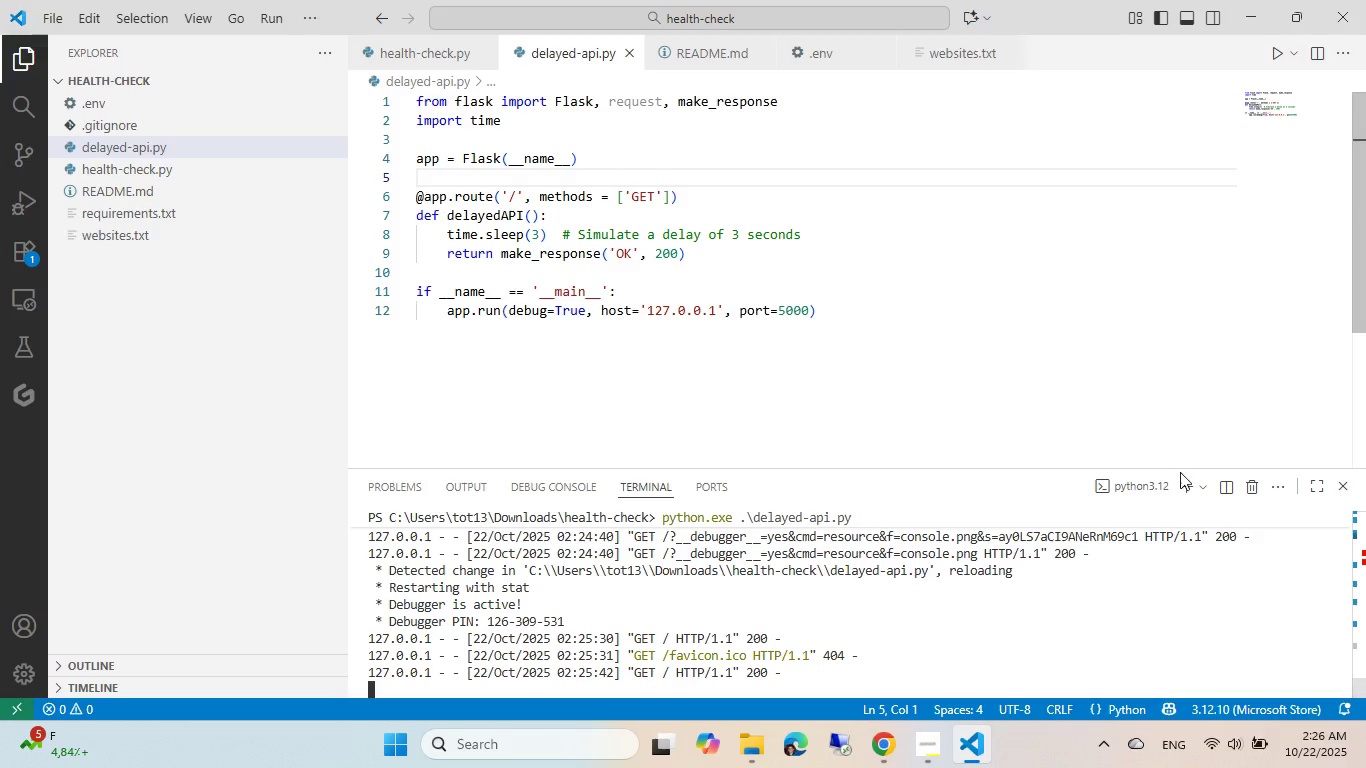 
left_click([1178, 494])
 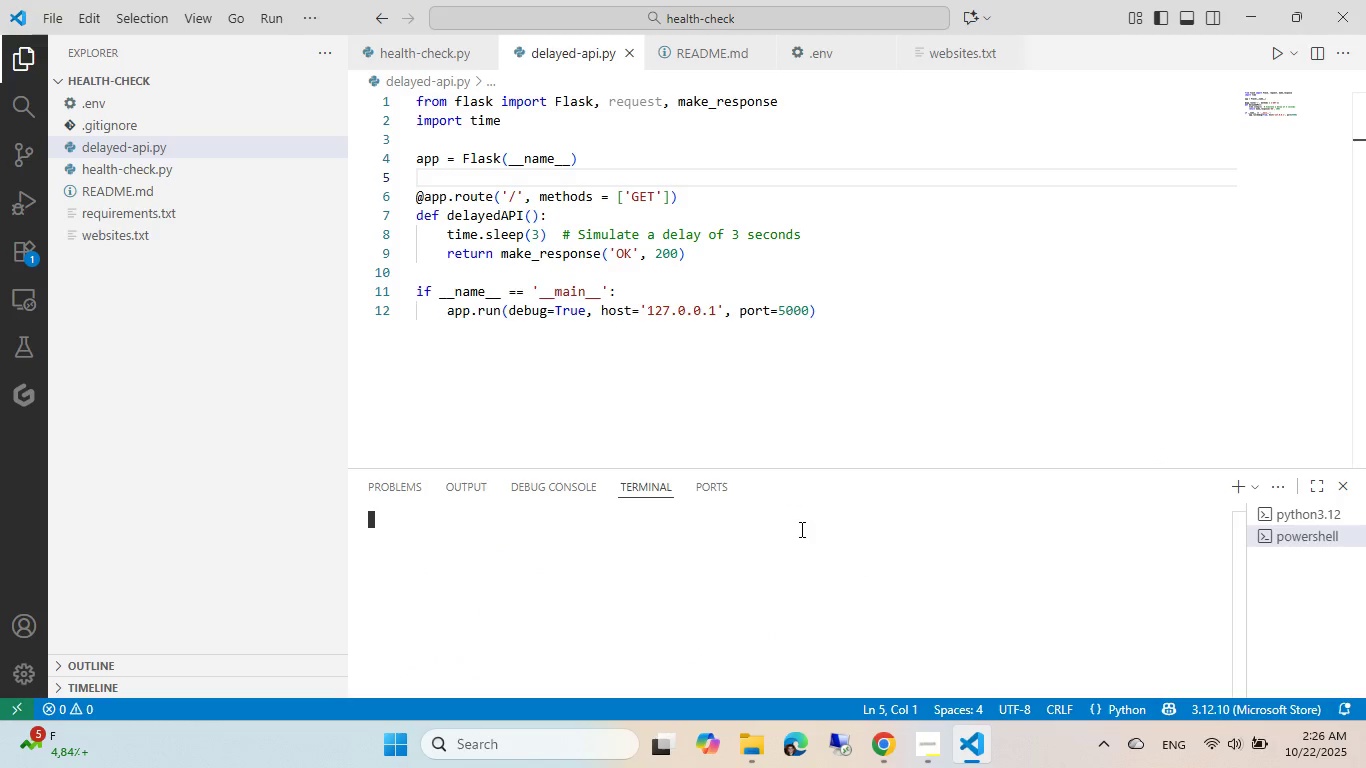 
left_click([800, 529])
 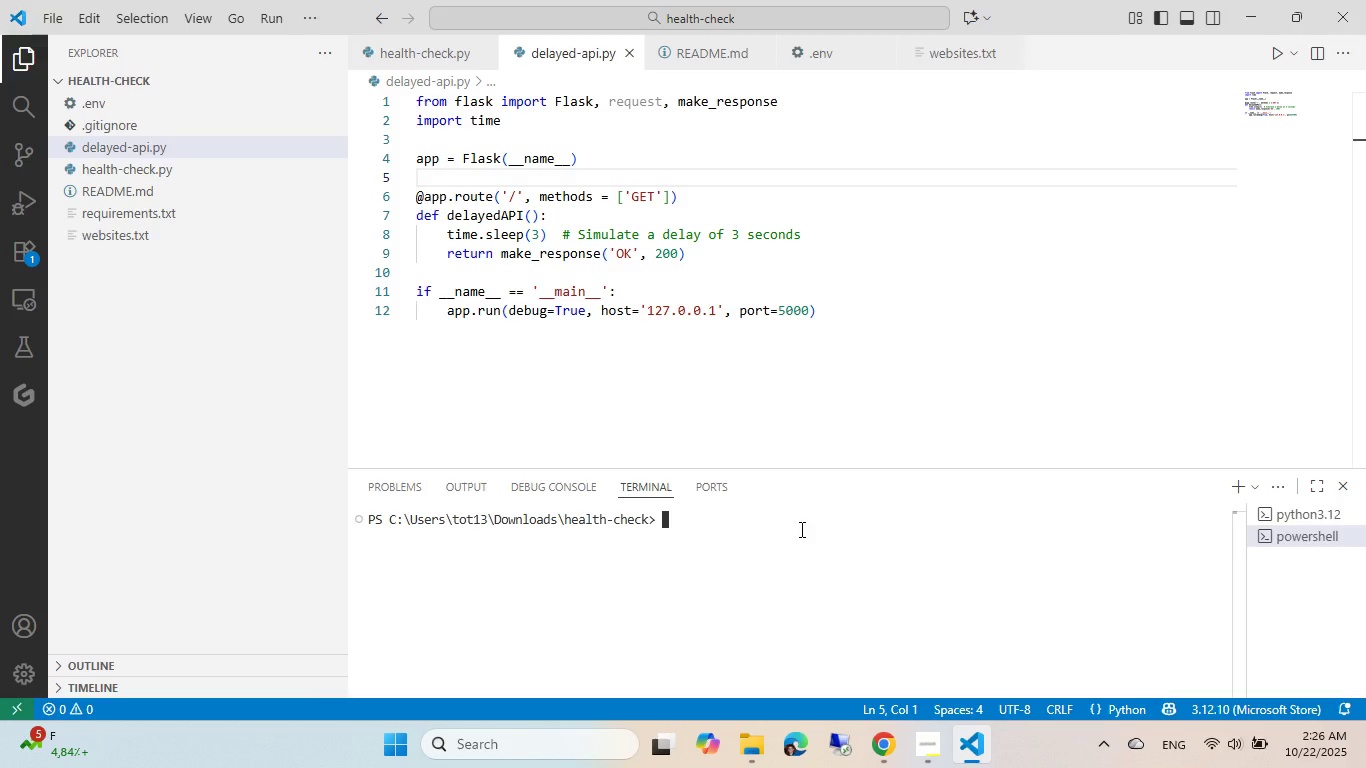 
key(Alt+P)
 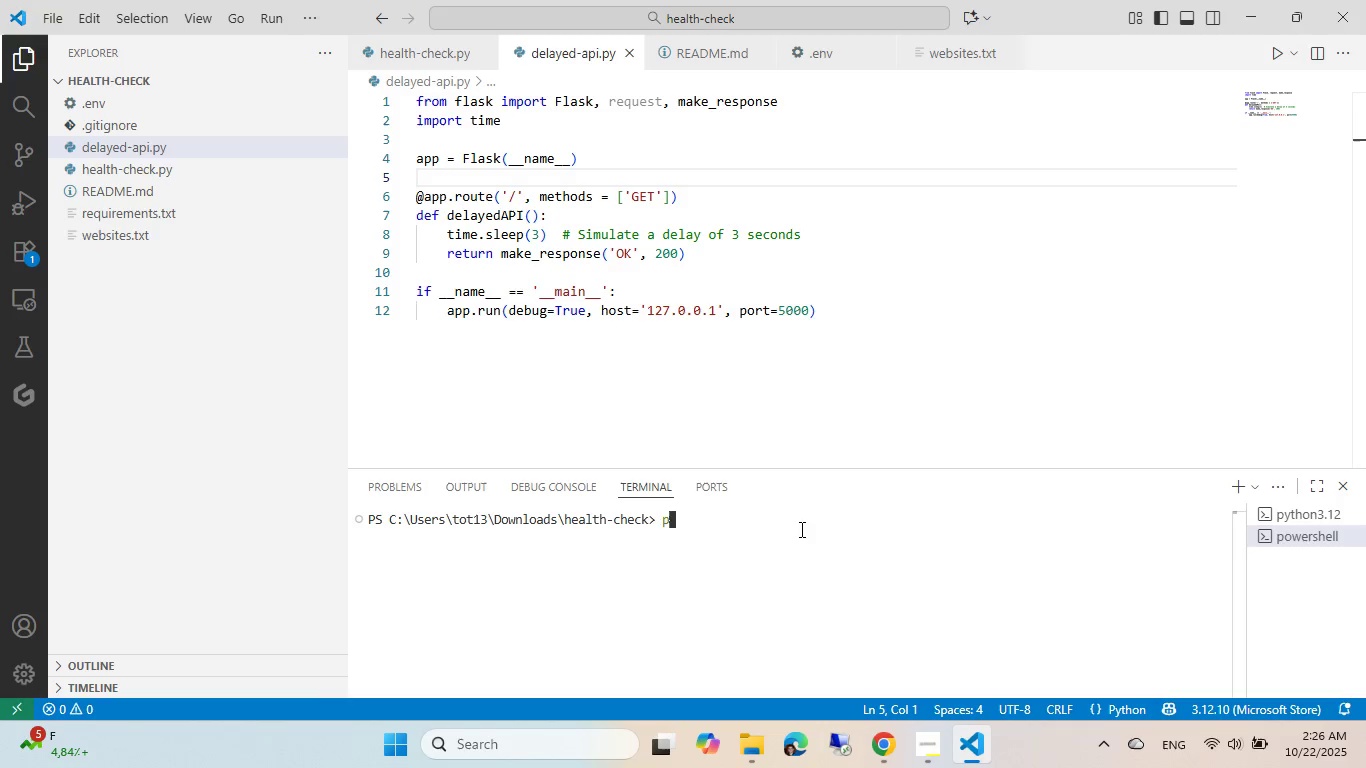 
key(Alt+Y)
 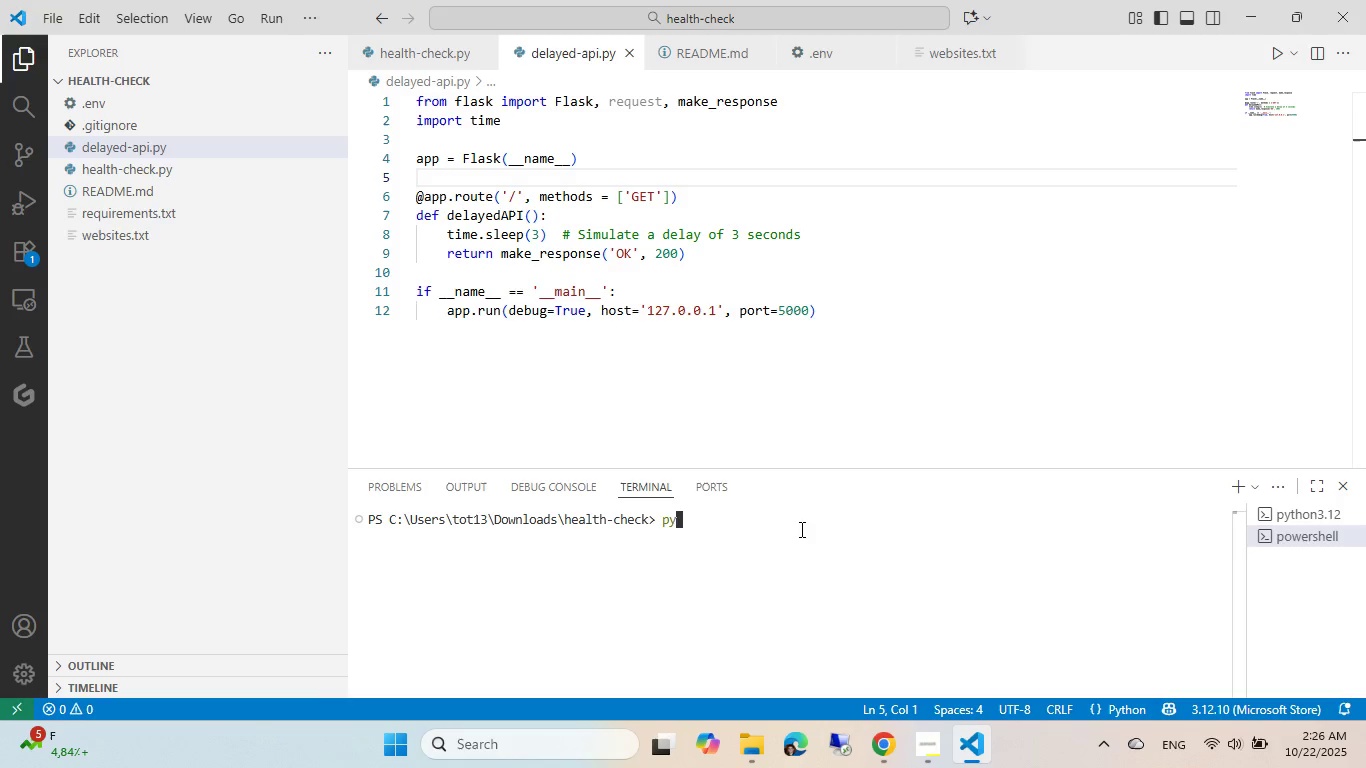 
key(Alt+T)
 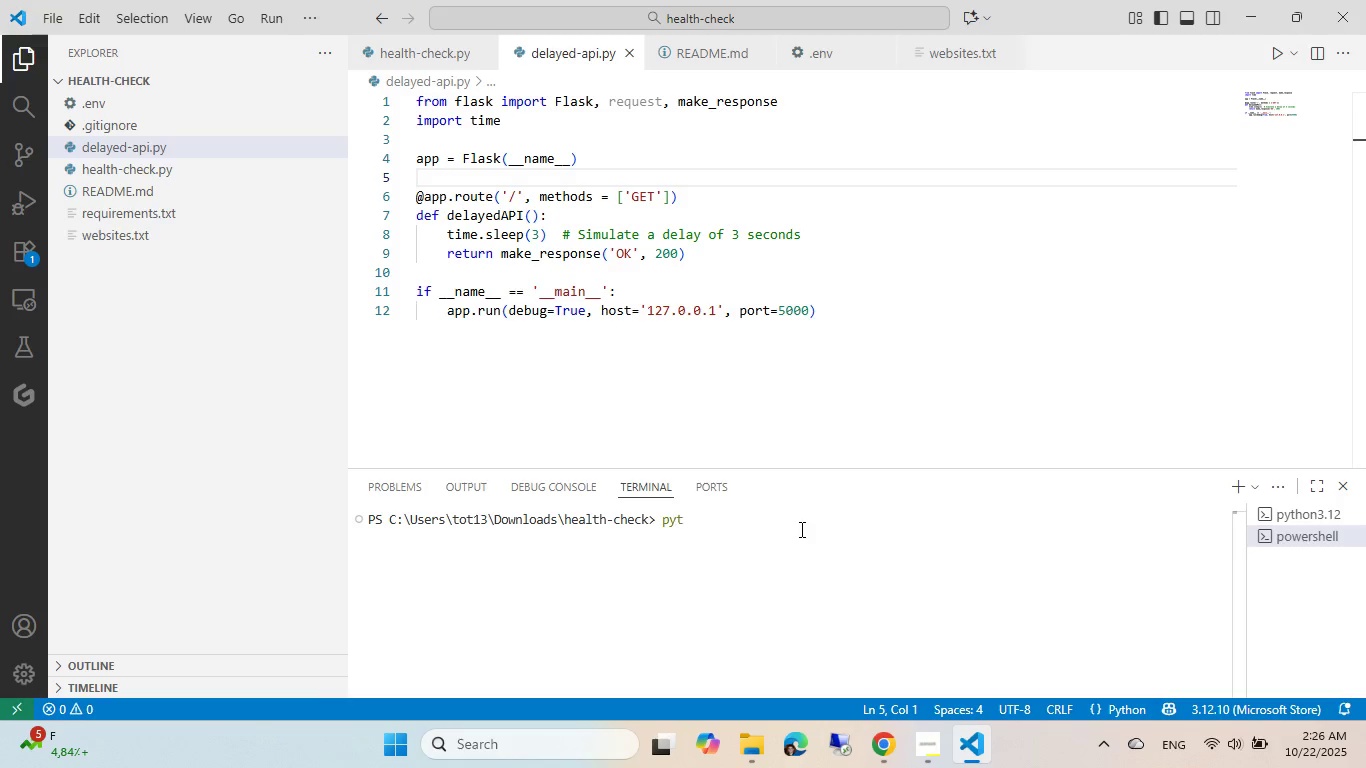 
key(Alt+H)
 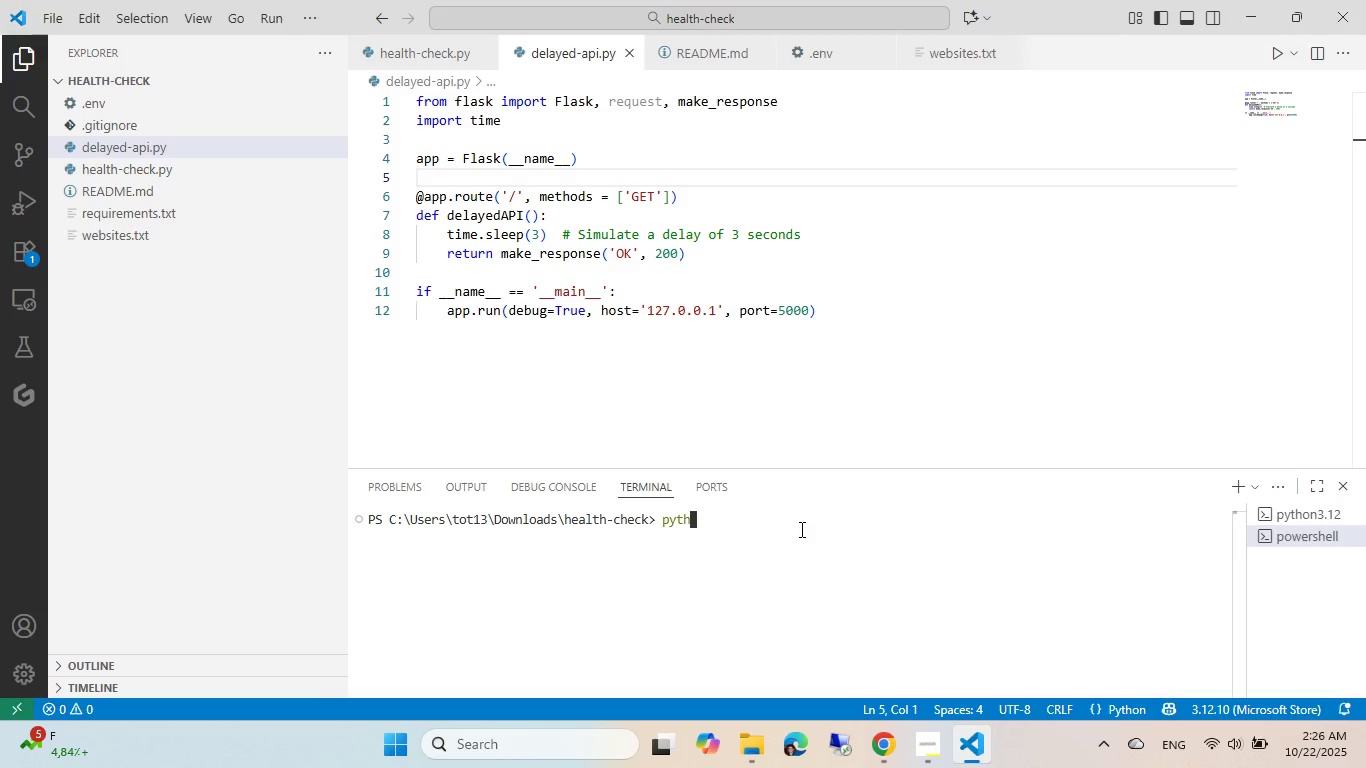 
key(Alt+Tab)
 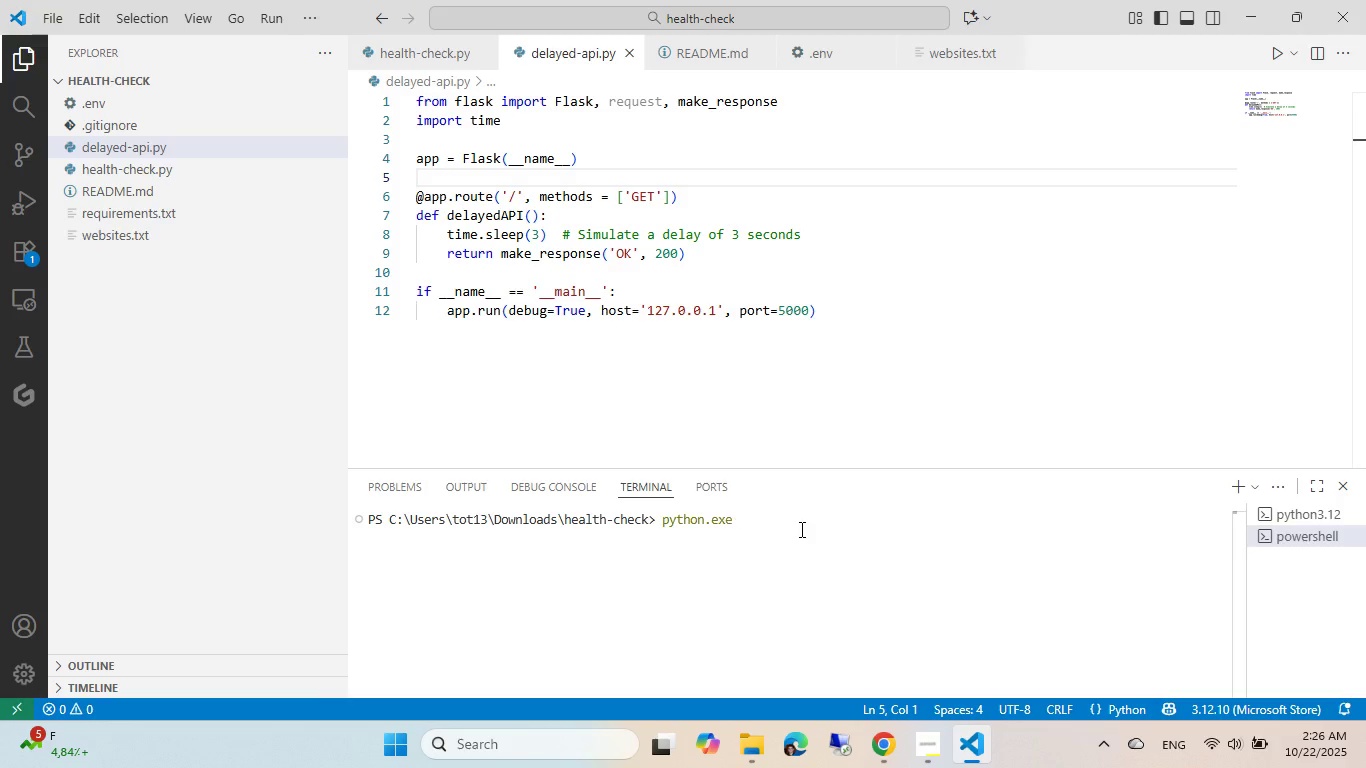 
key(Alt+Space)
 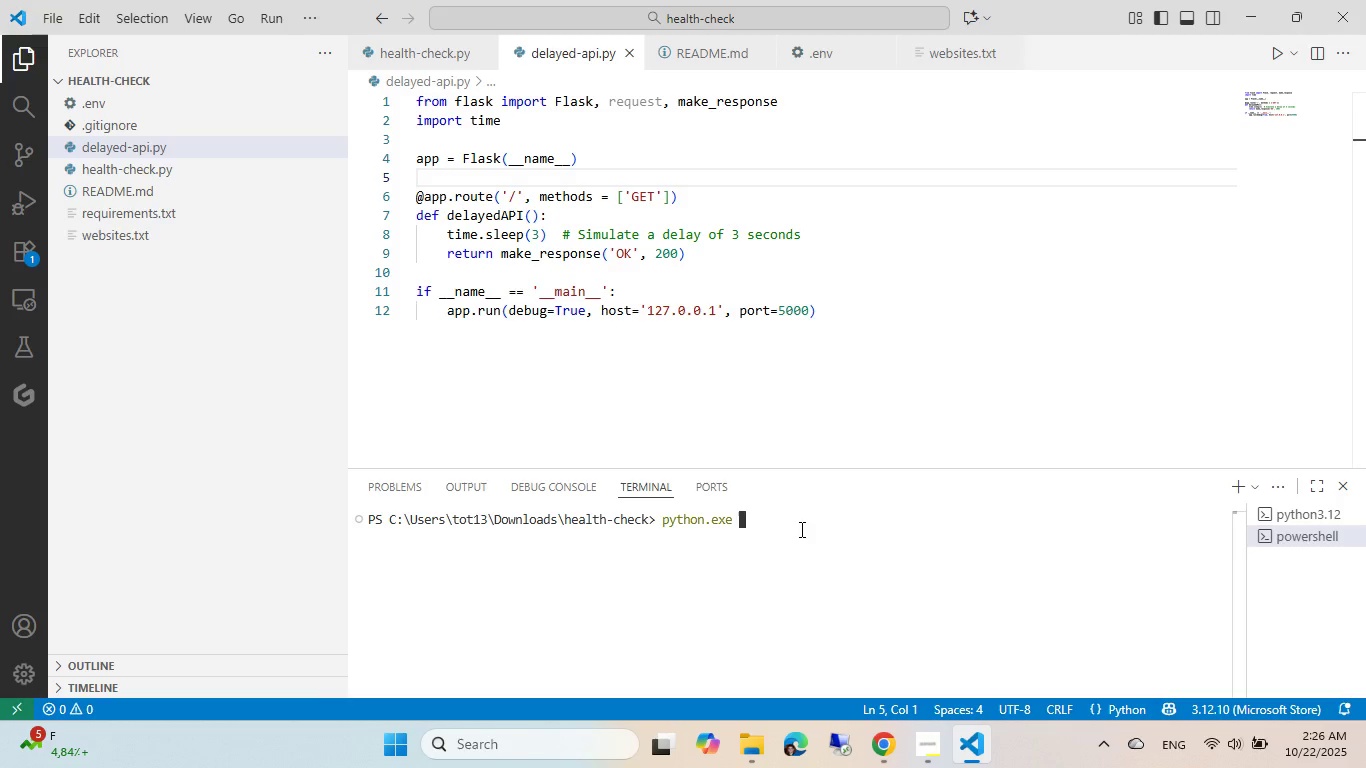 
key(Alt+H)
 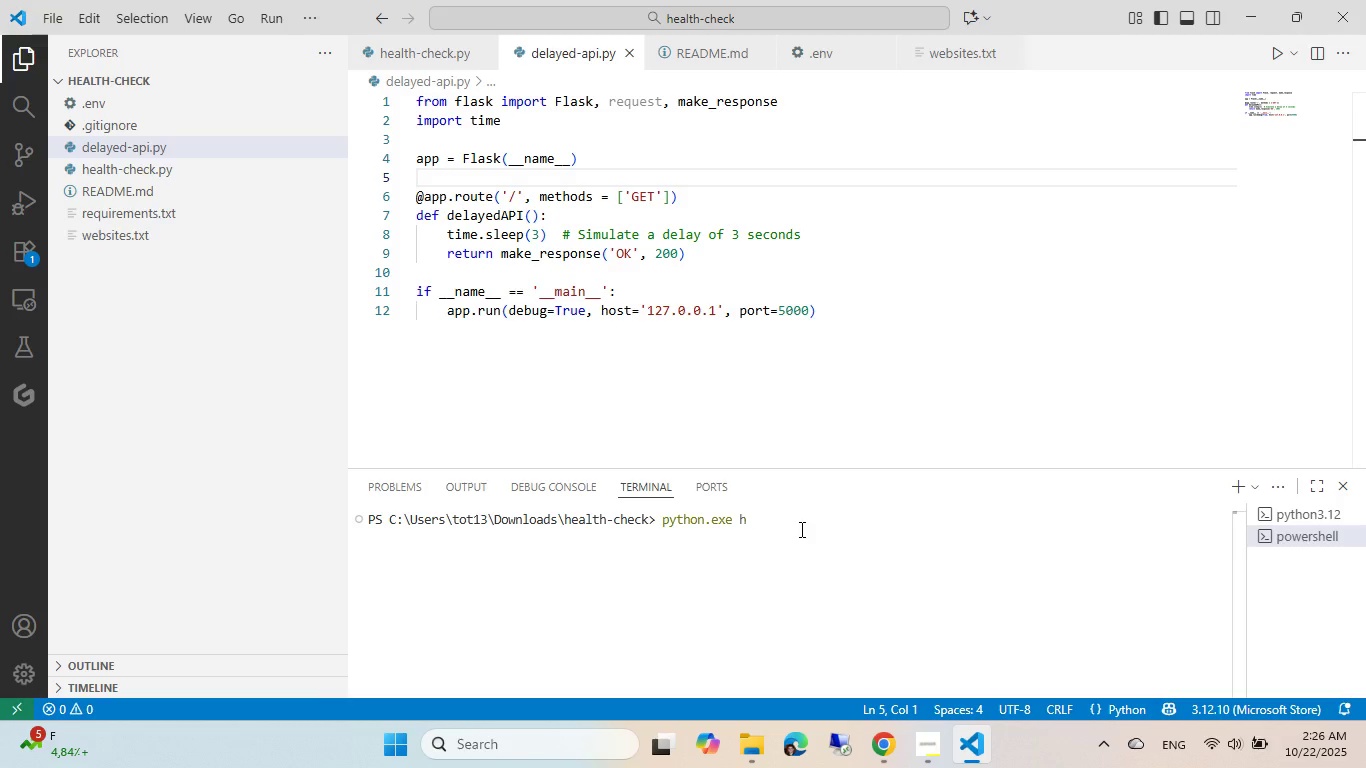 
key(Alt+E)
 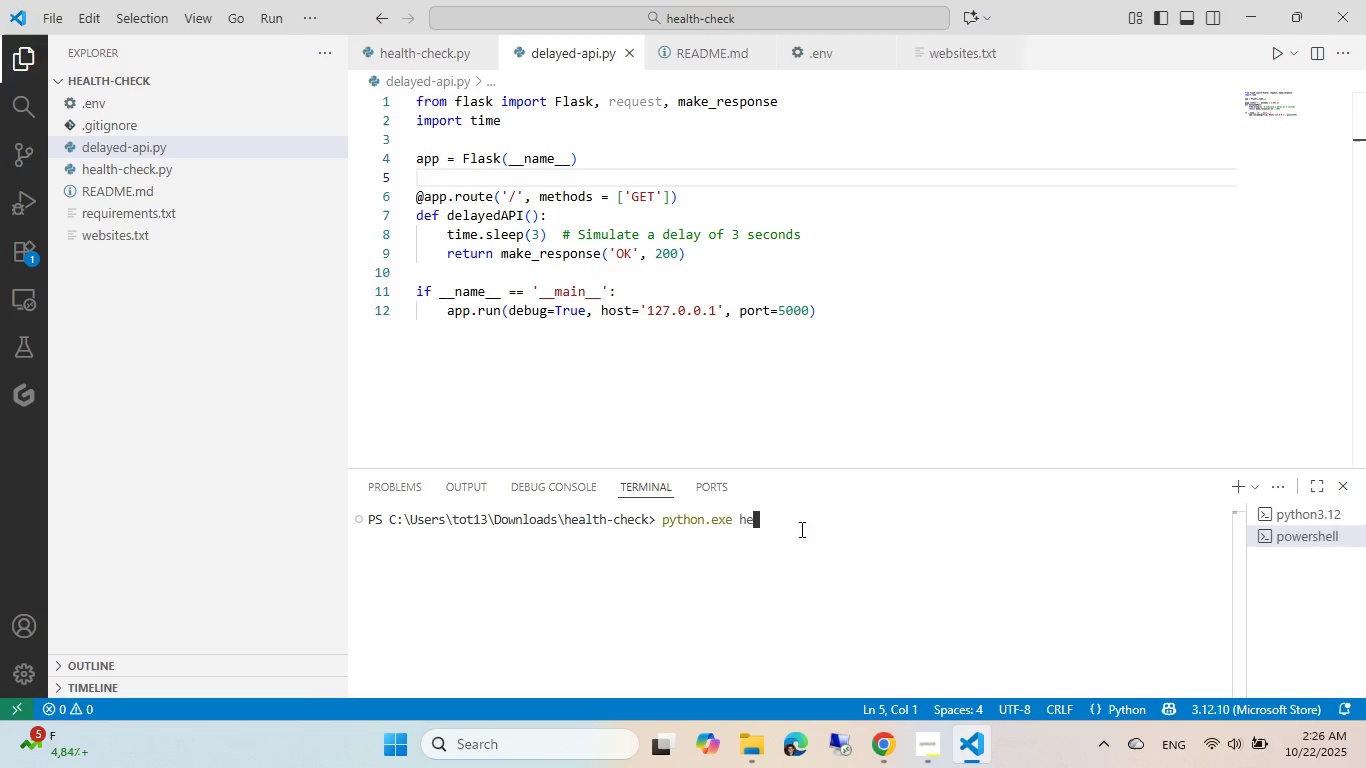 
key(Alt+A)
 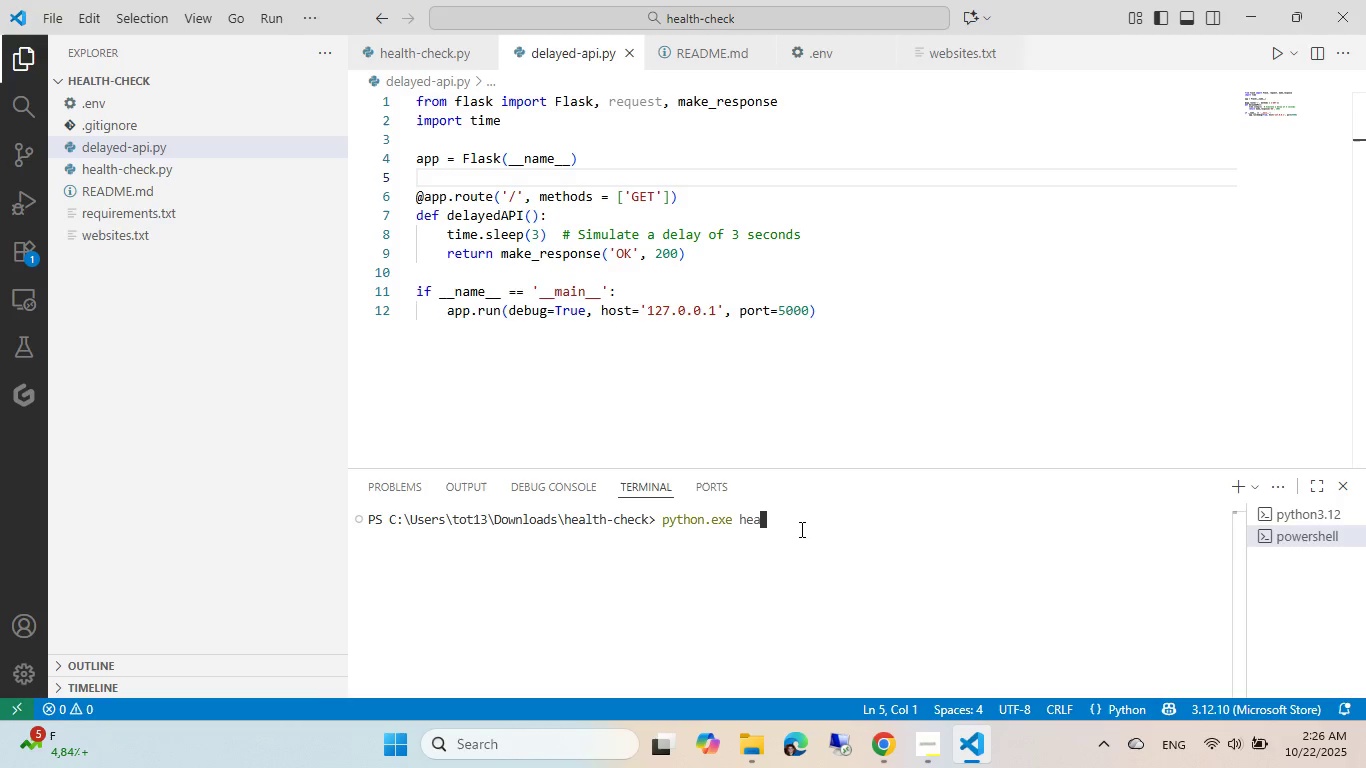 
key(Alt+Tab)
 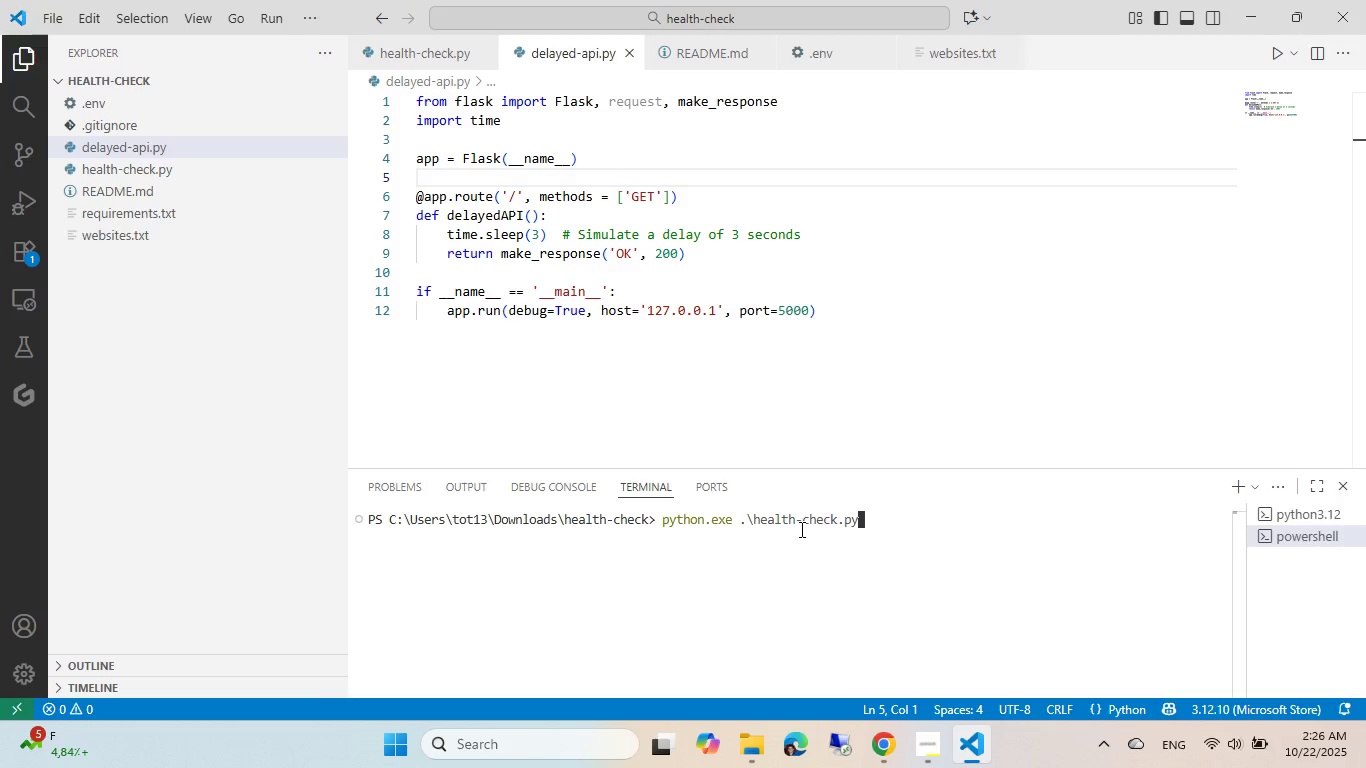 
key(Alt+Enter)
 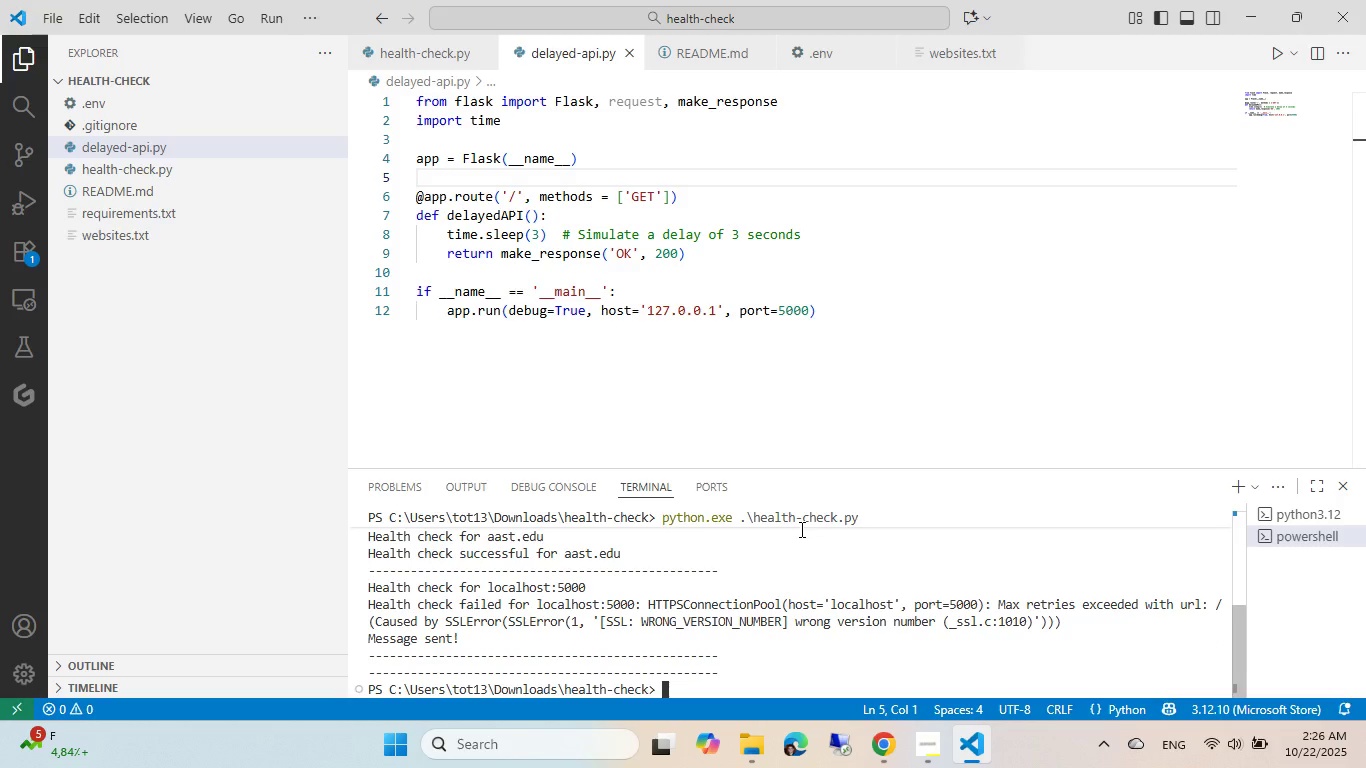 
wait(19.34)
 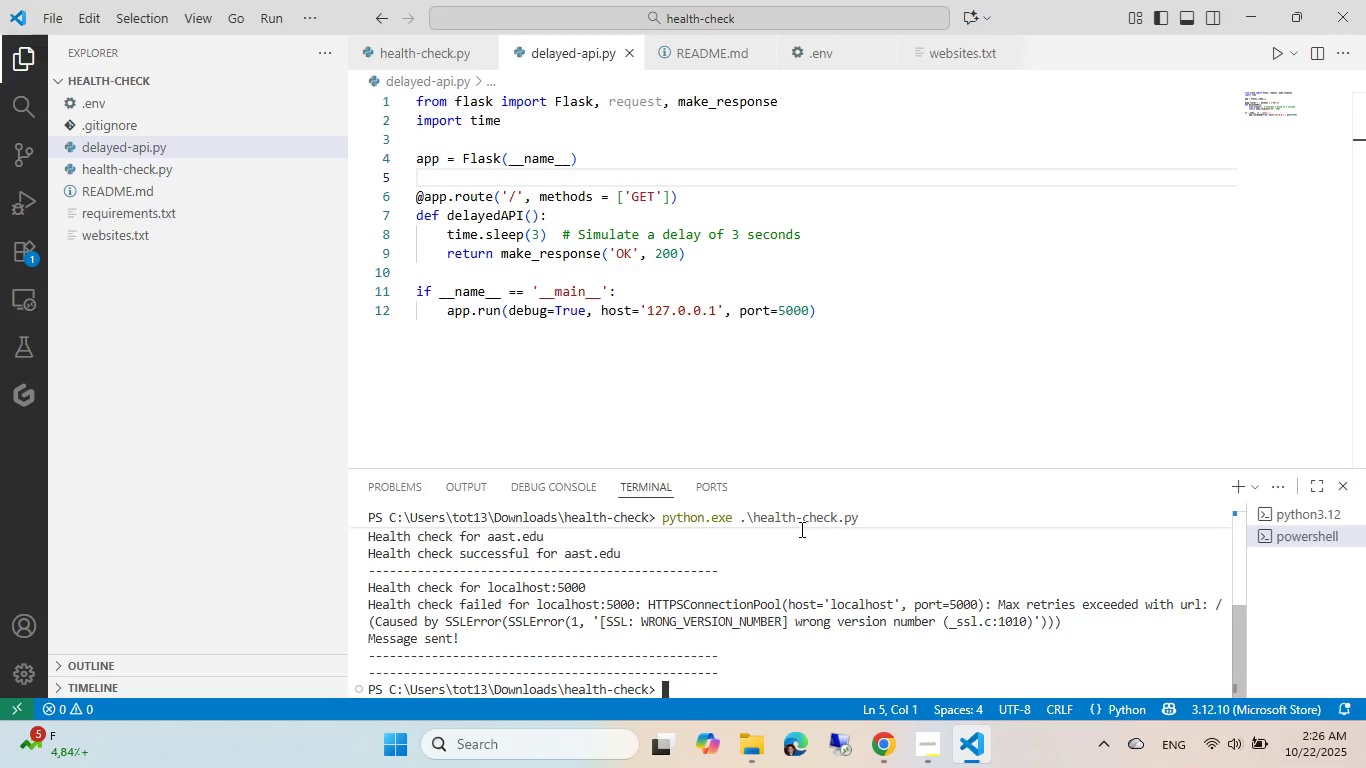 
left_click([932, 53])
 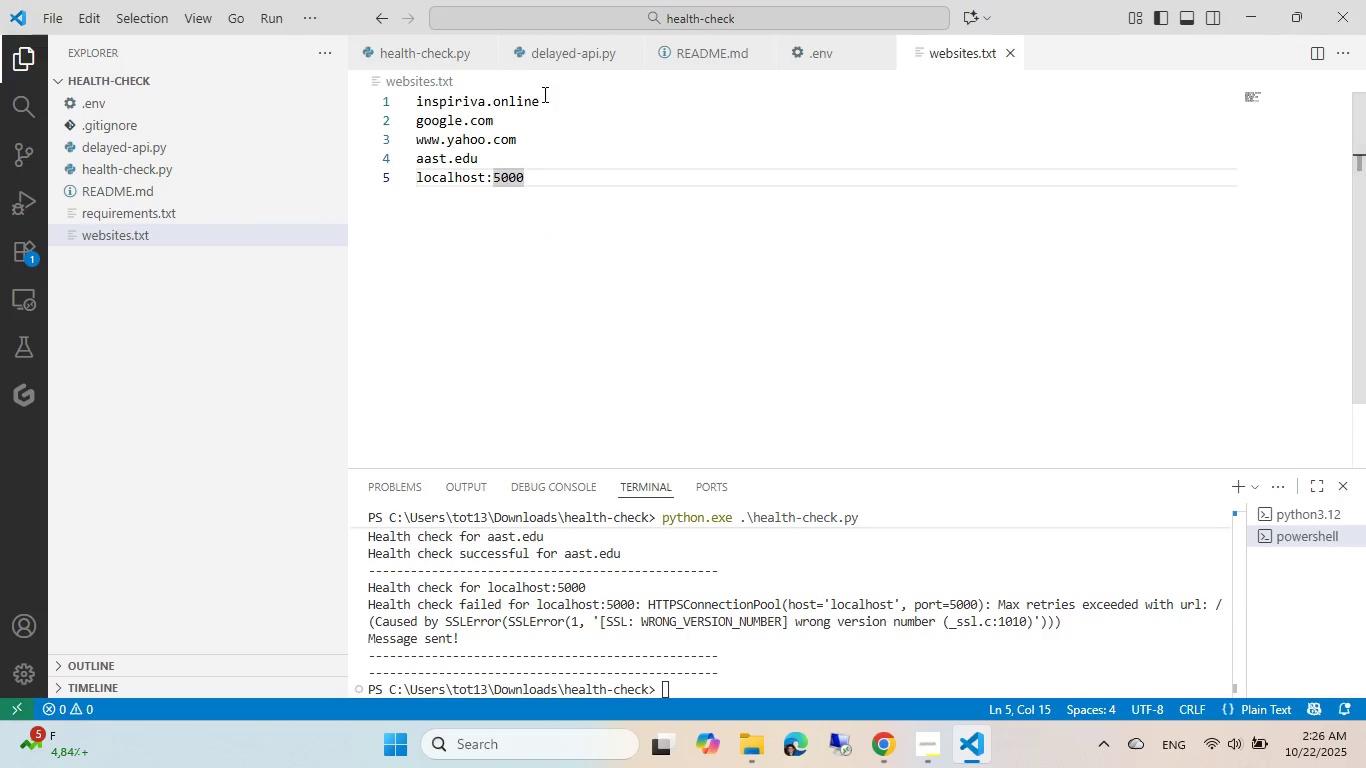 
left_click([541, 96])
 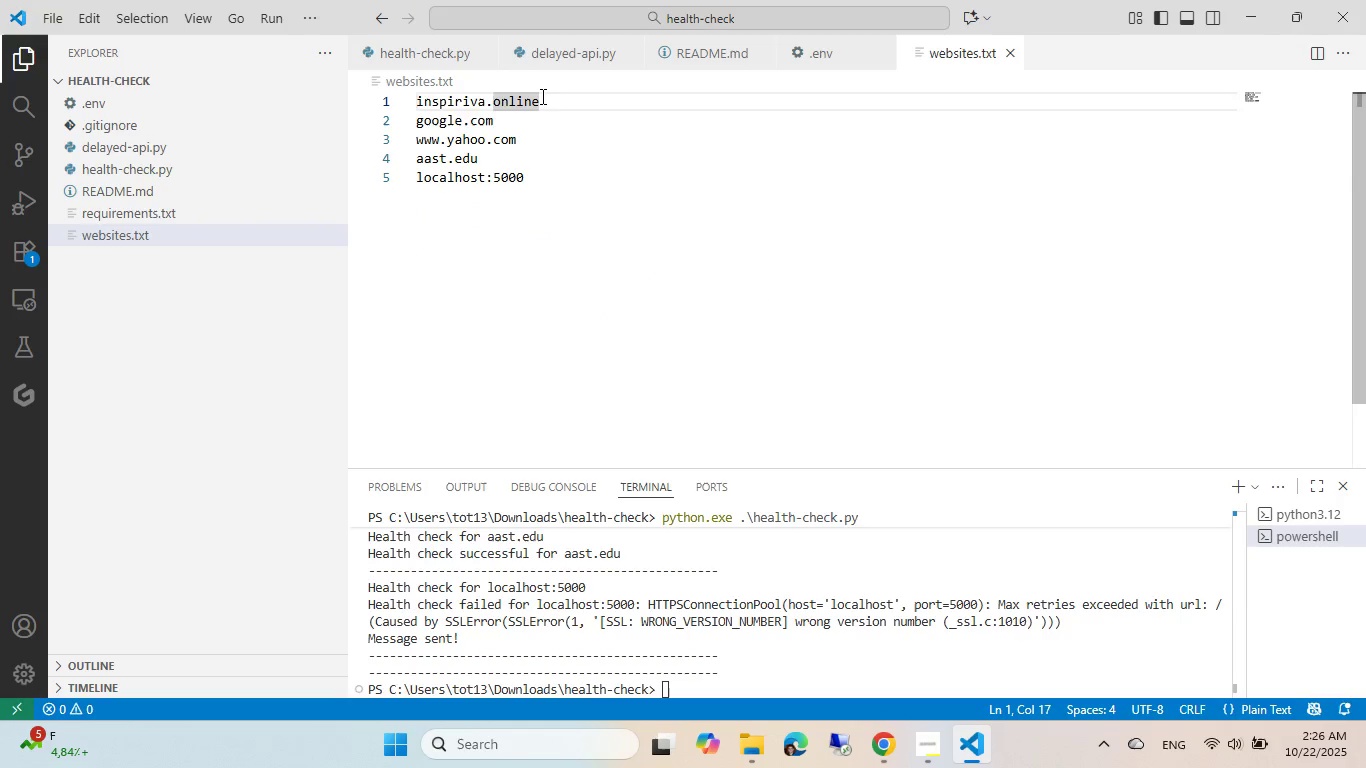 
key(Home)
 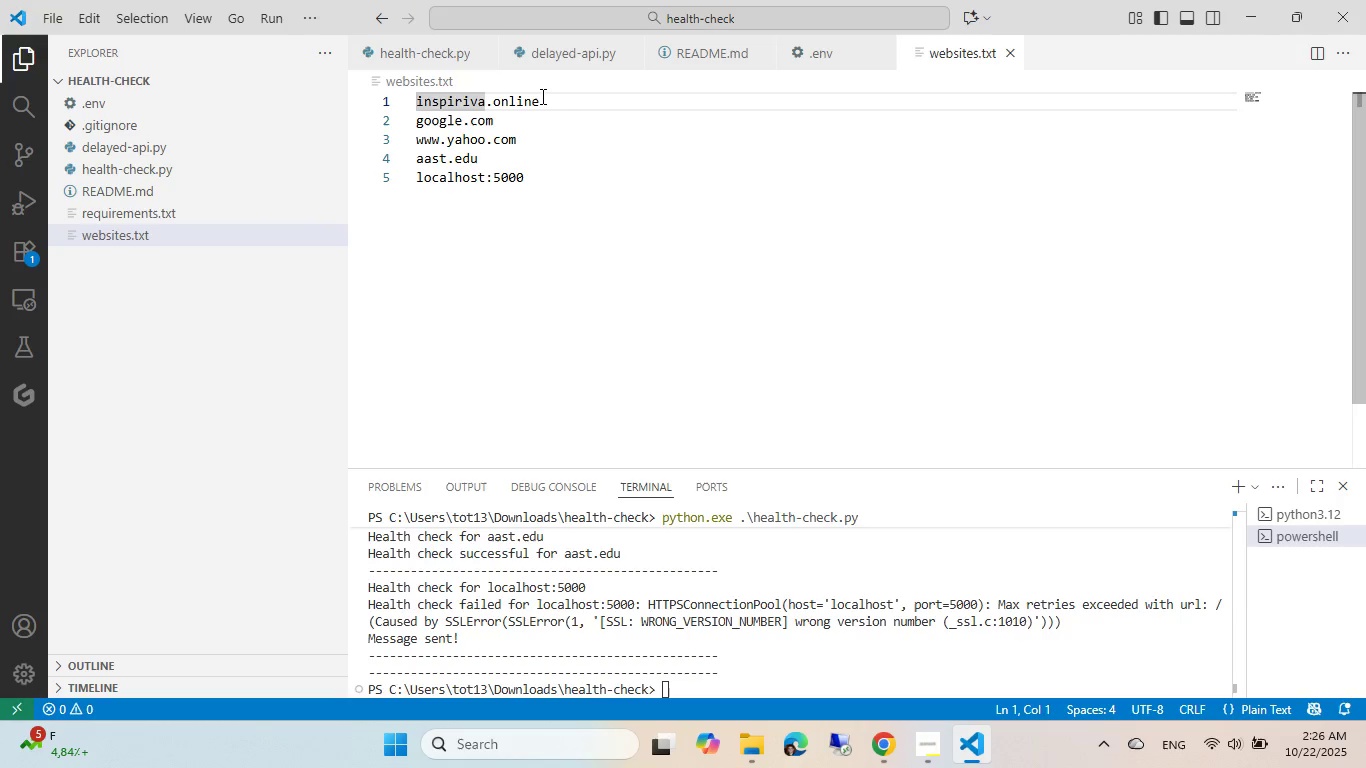 
wait(12.9)
 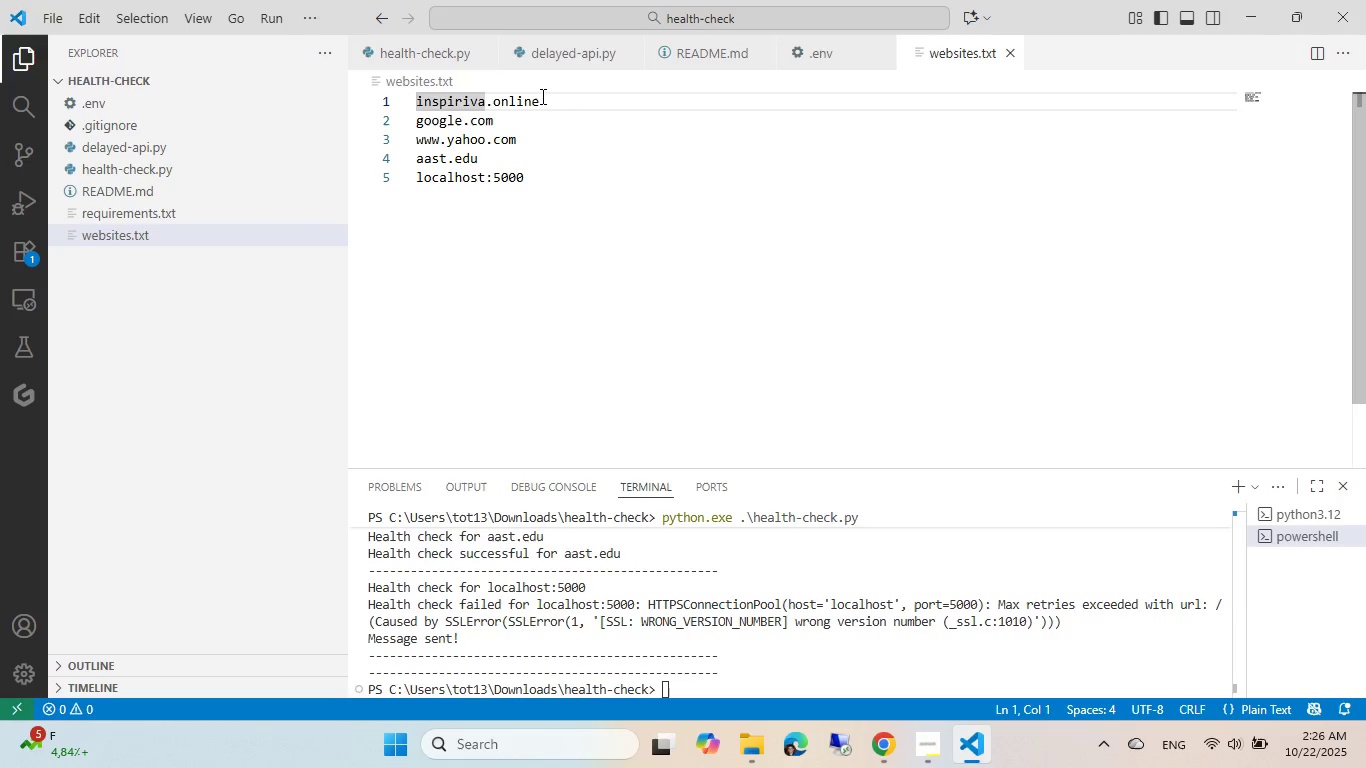 
key(ArrowDown)
 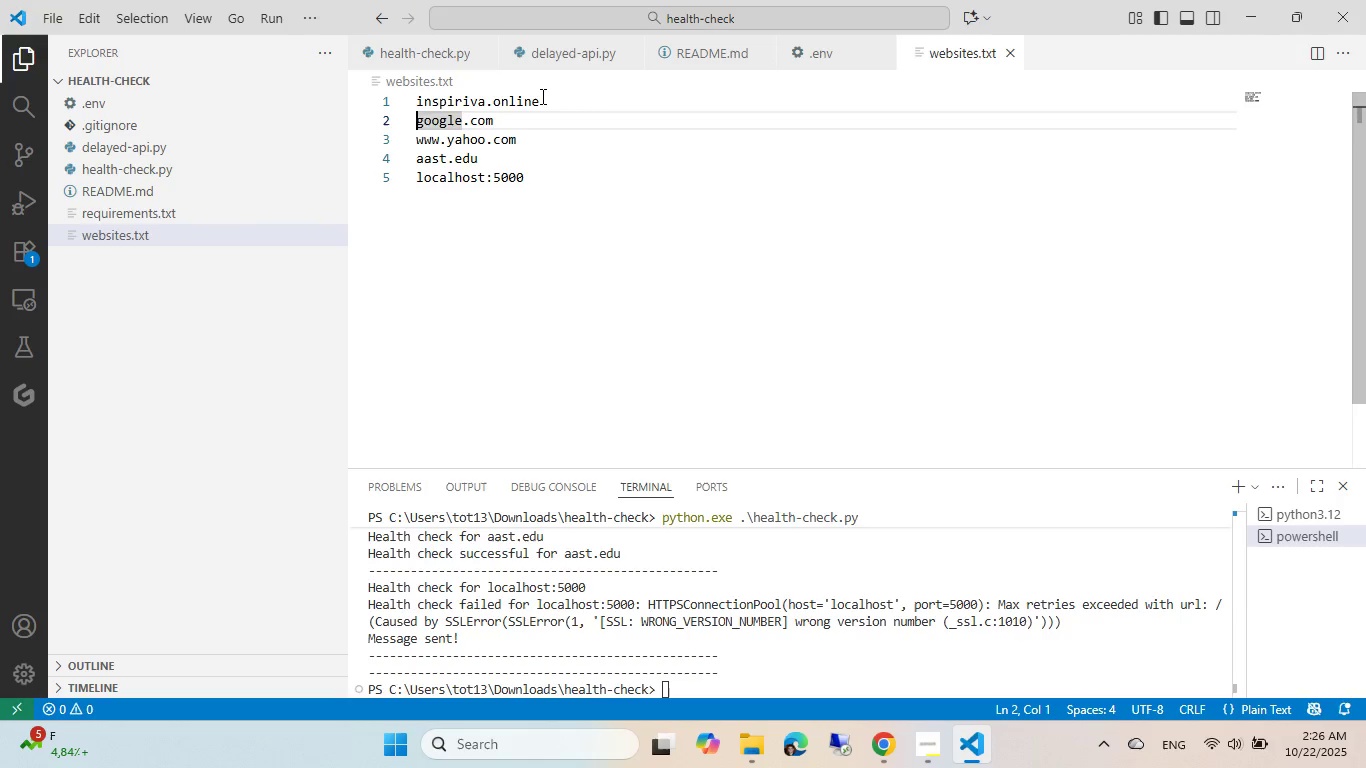 
key(ArrowDown)
 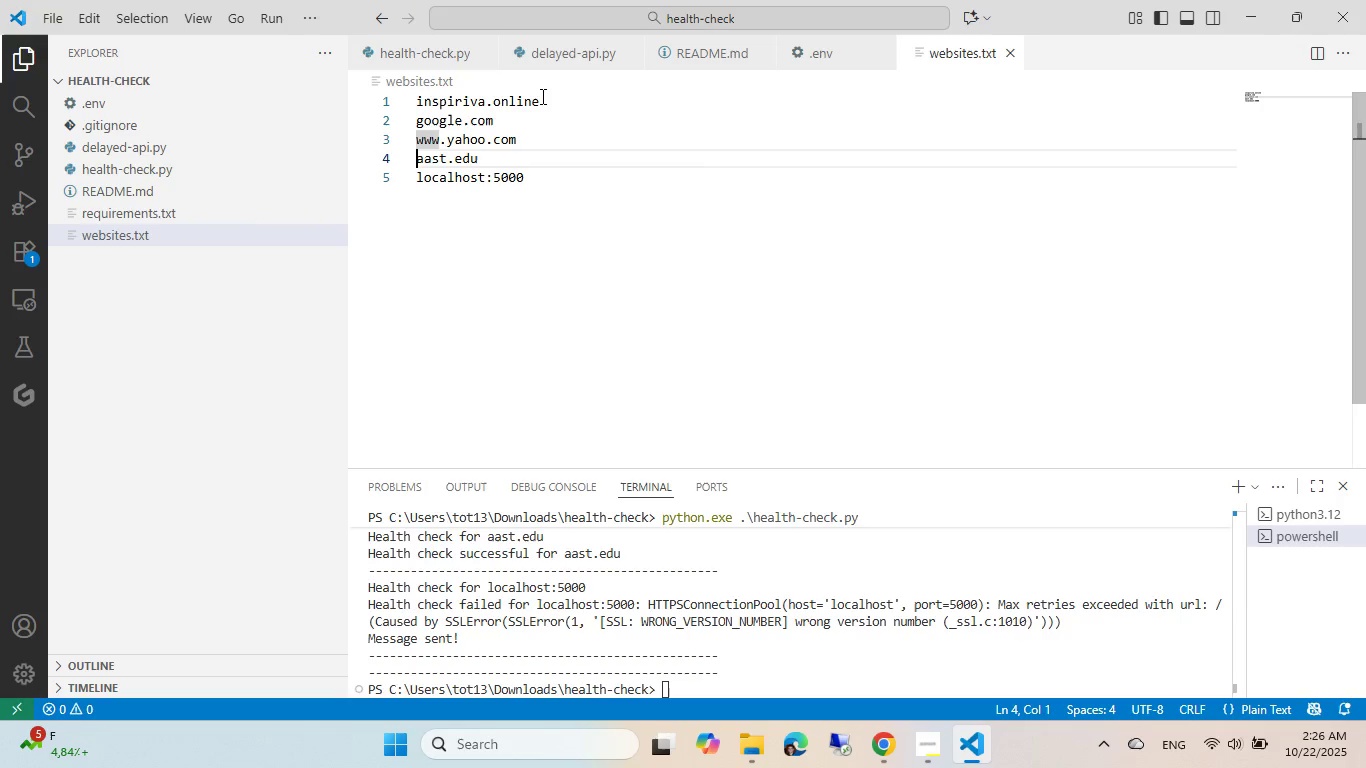 
key(ArrowDown)
 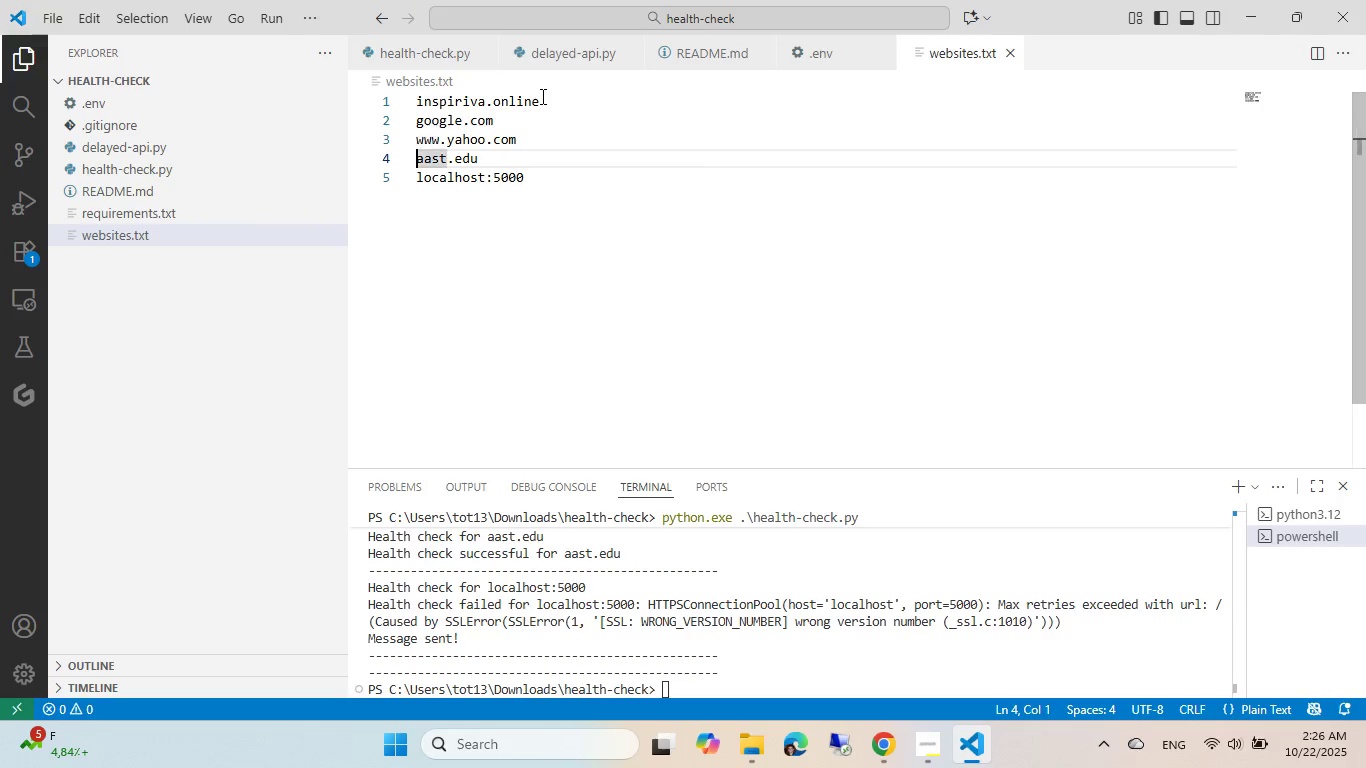 
key(ArrowDown)
 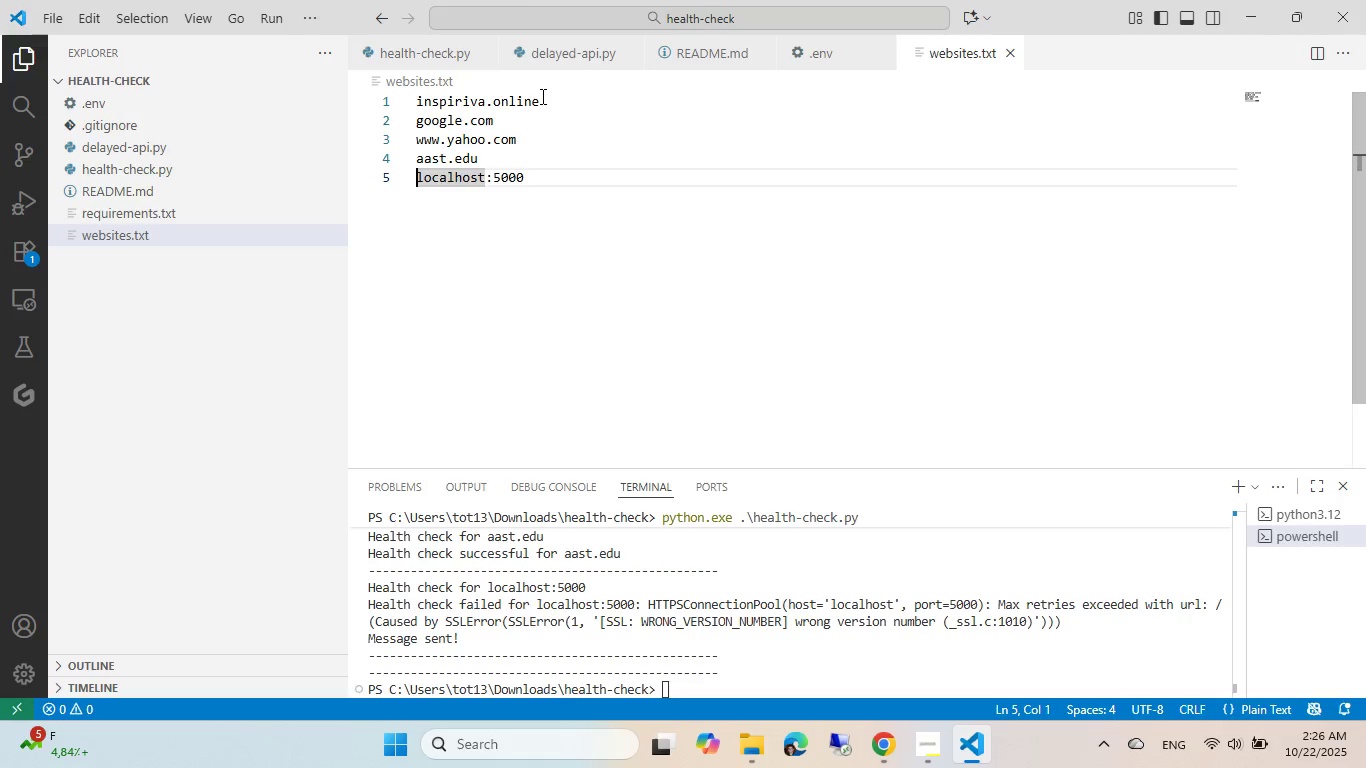 
type(http:??)
 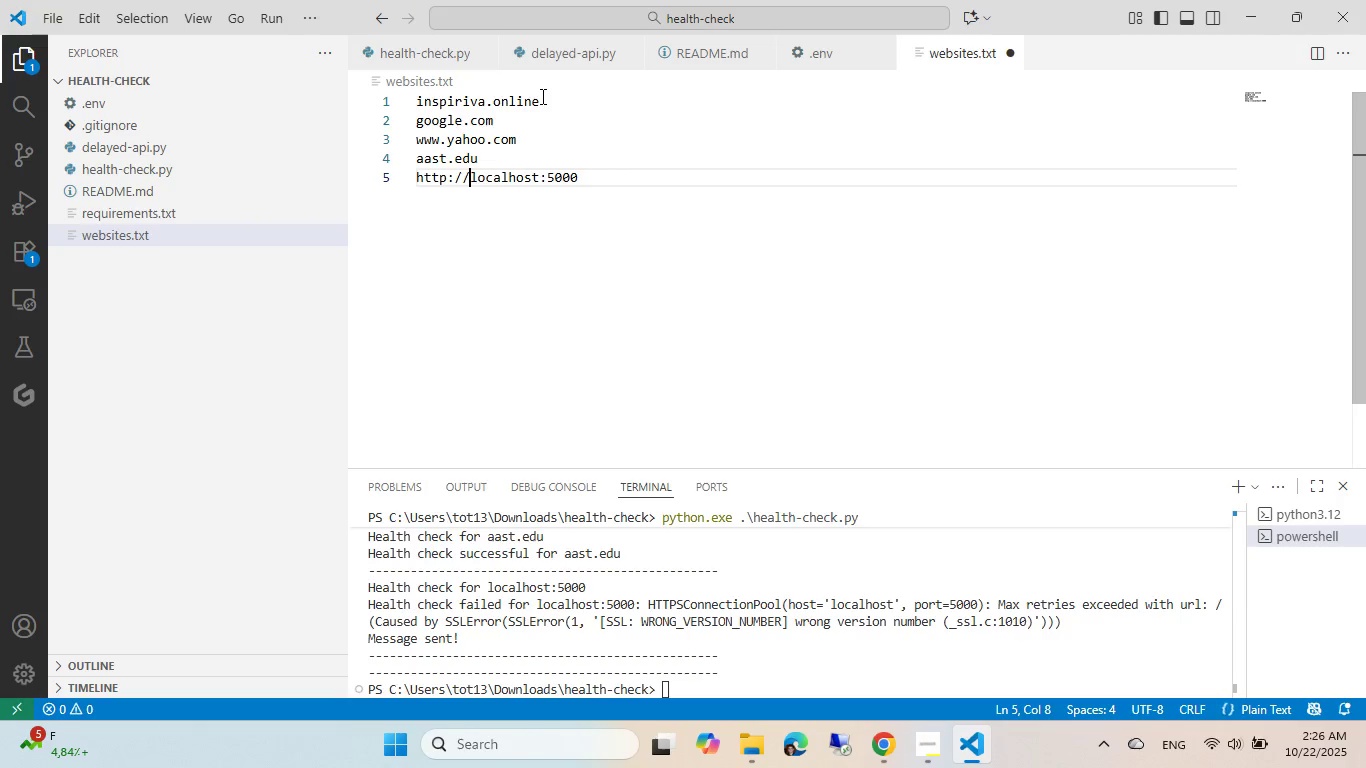 
key(ArrowUp)
 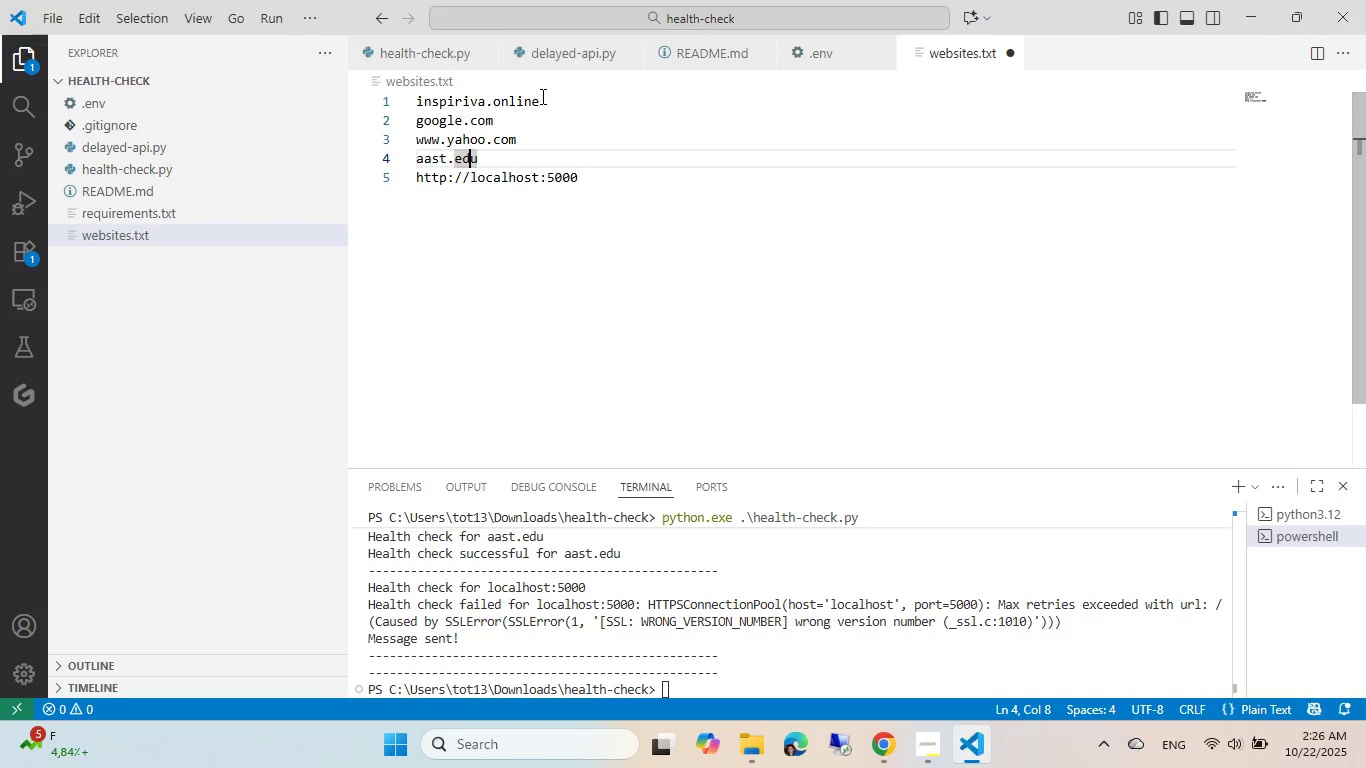 
key(ArrowLeft)
 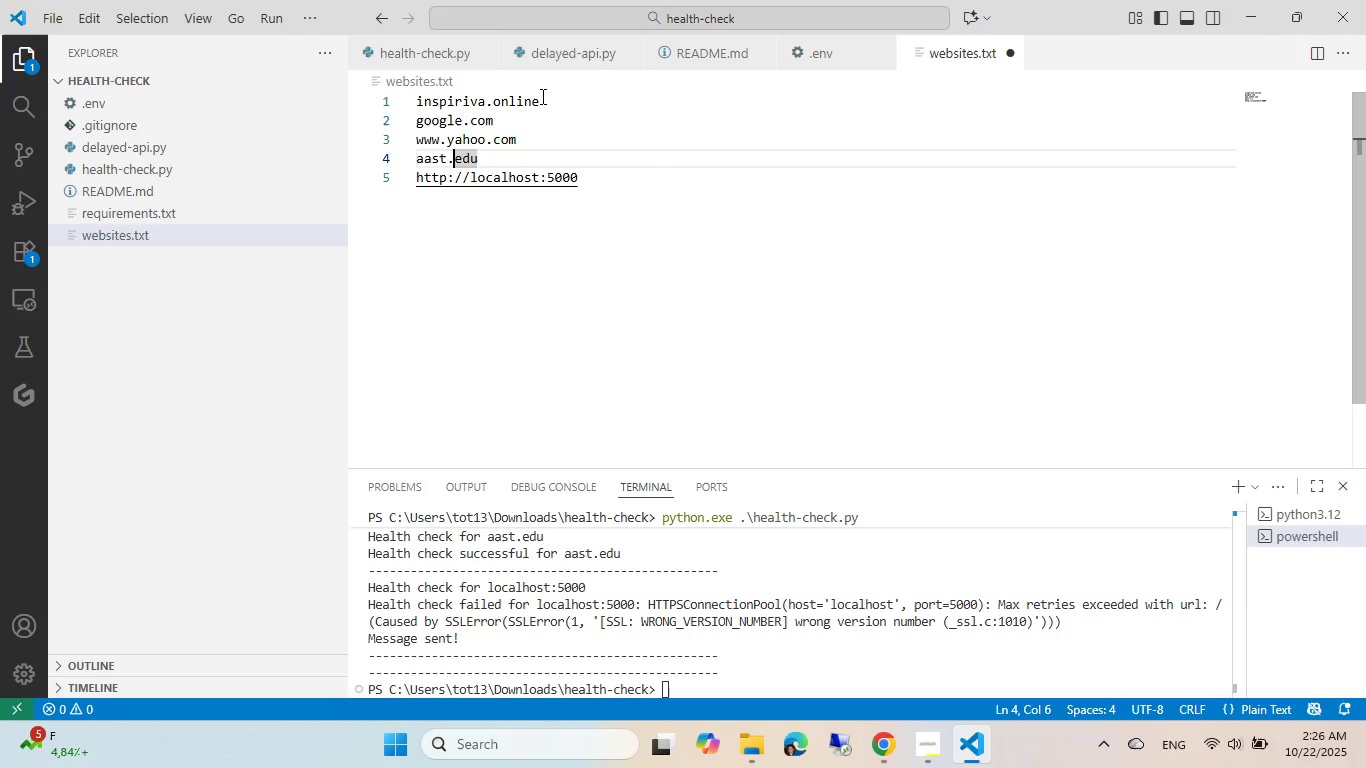 
hold_key(key=ArrowLeft, duration=0.63)
 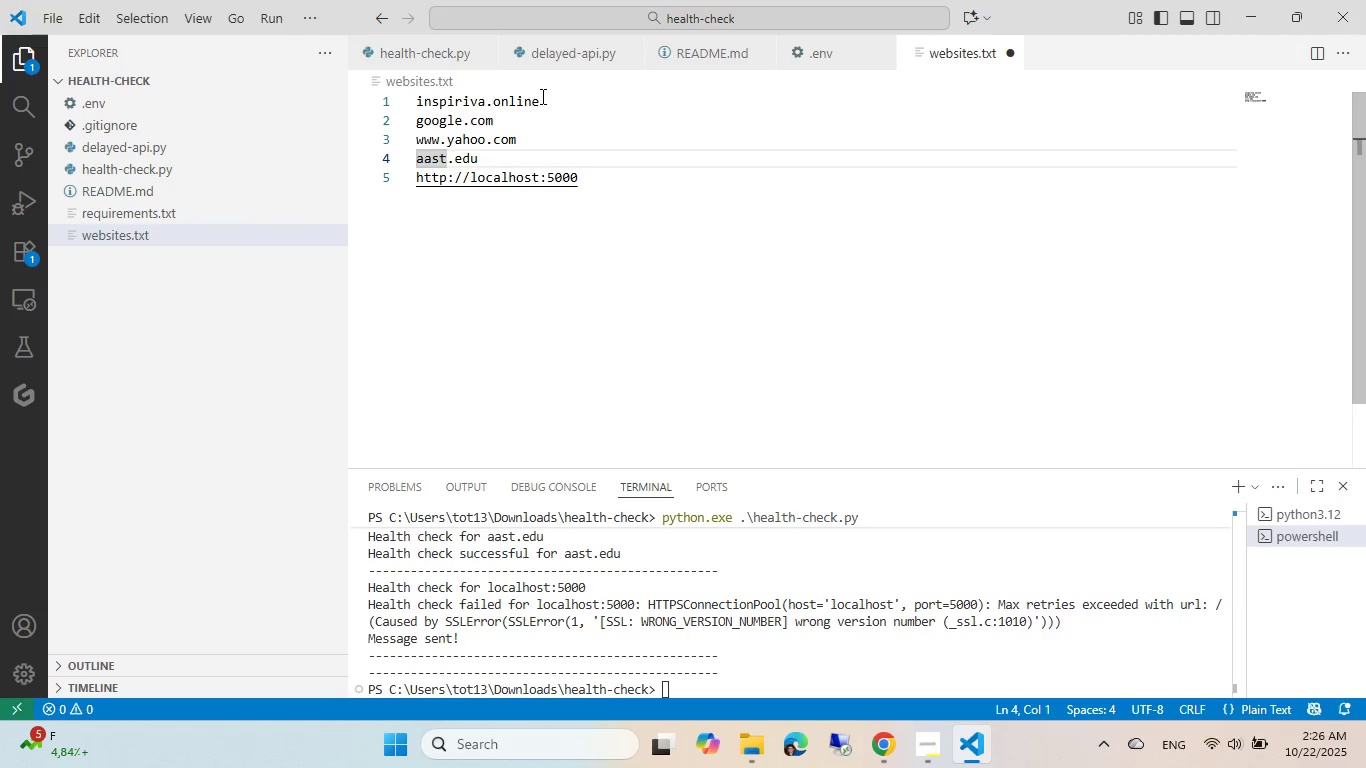 
type(https;//)
 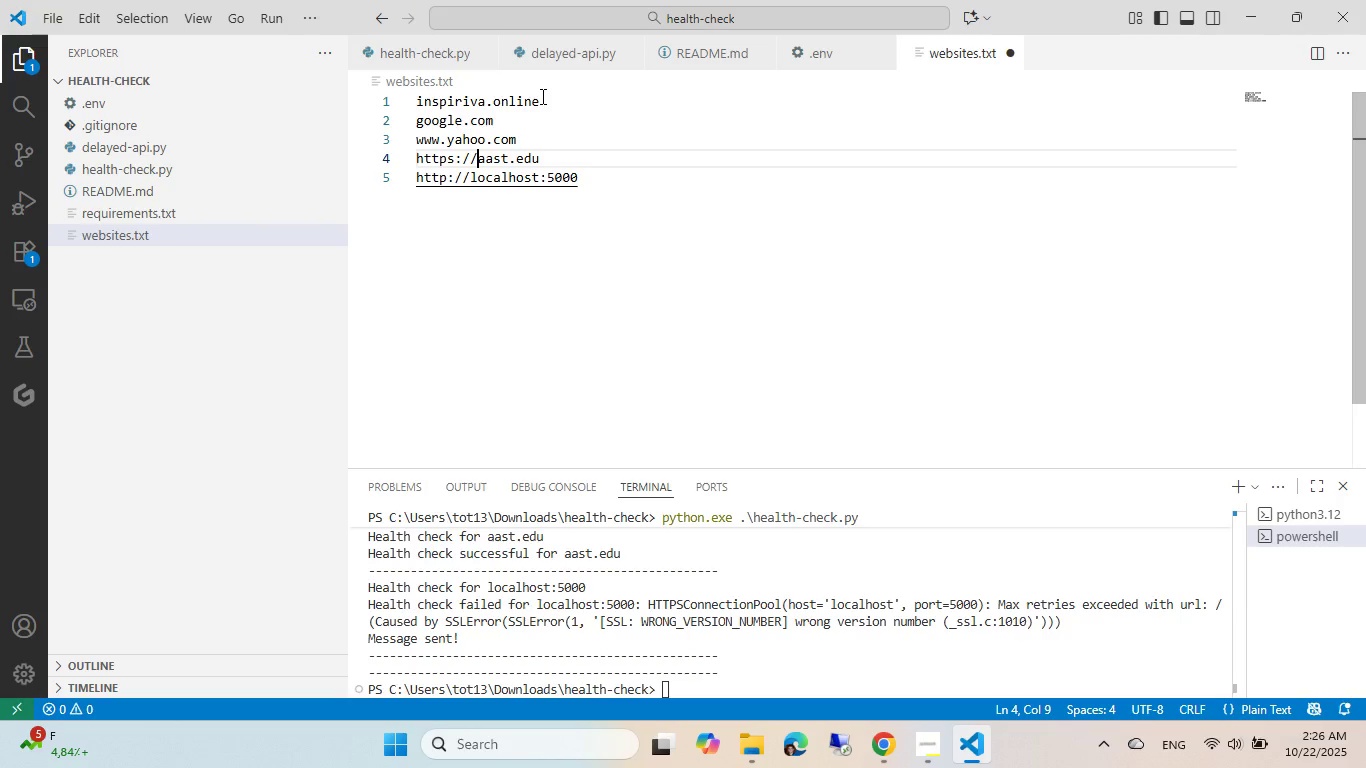 
key(ArrowUp)
 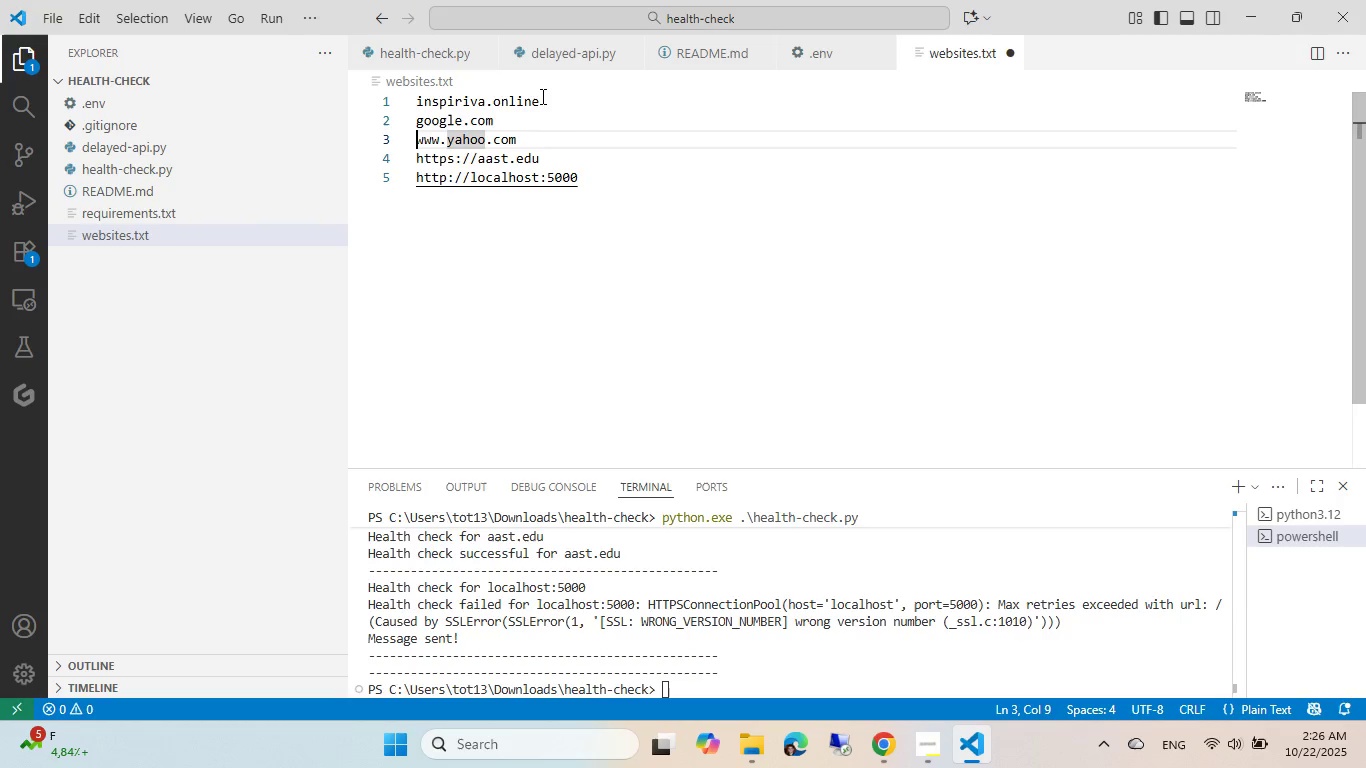 
key(Home)
 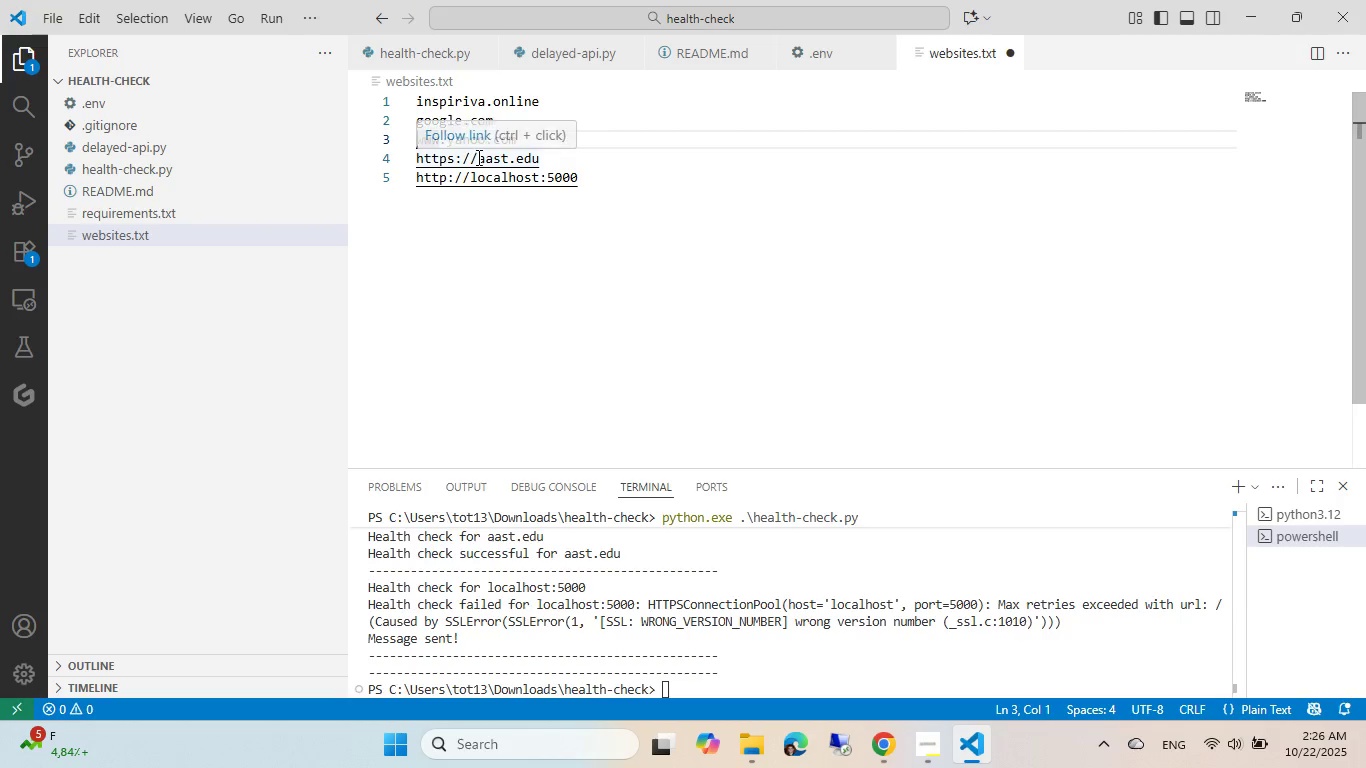 
key(Control+C)
 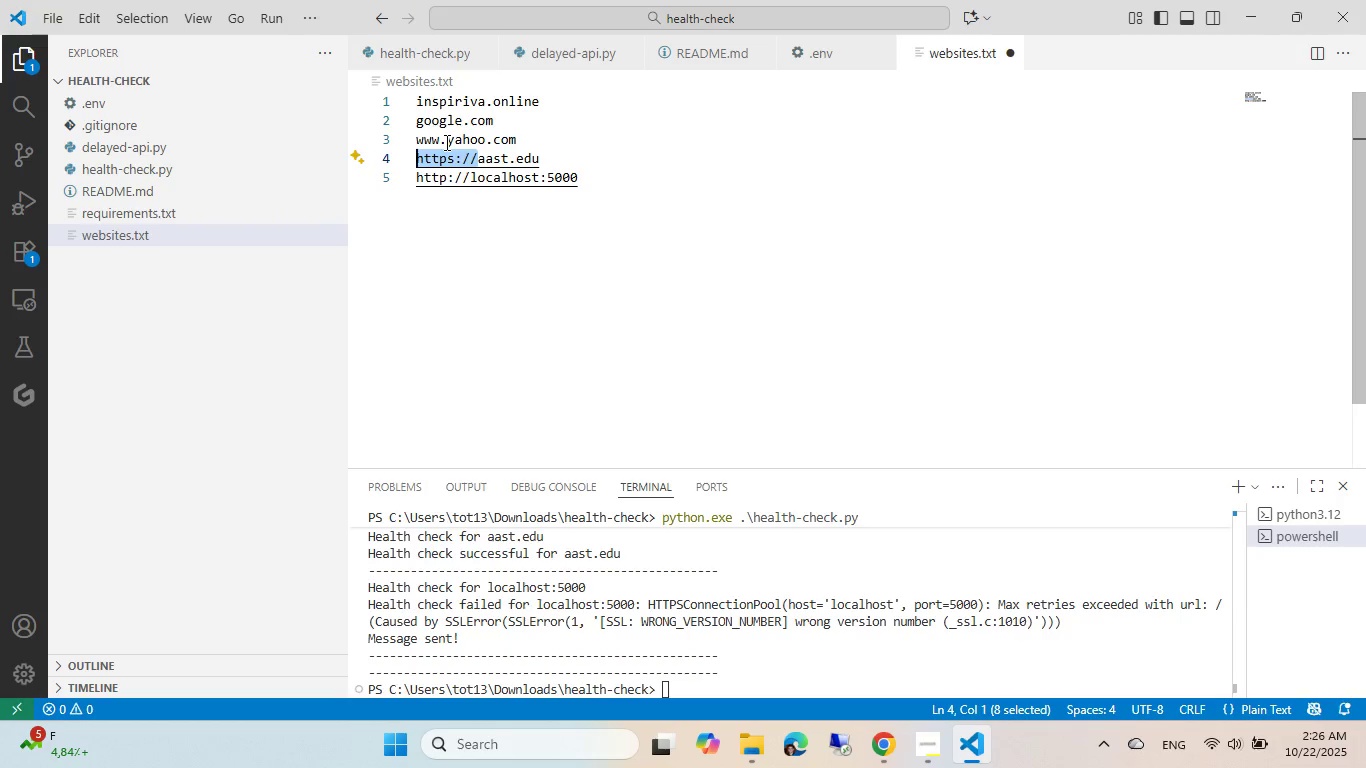 
left_click([445, 142])
 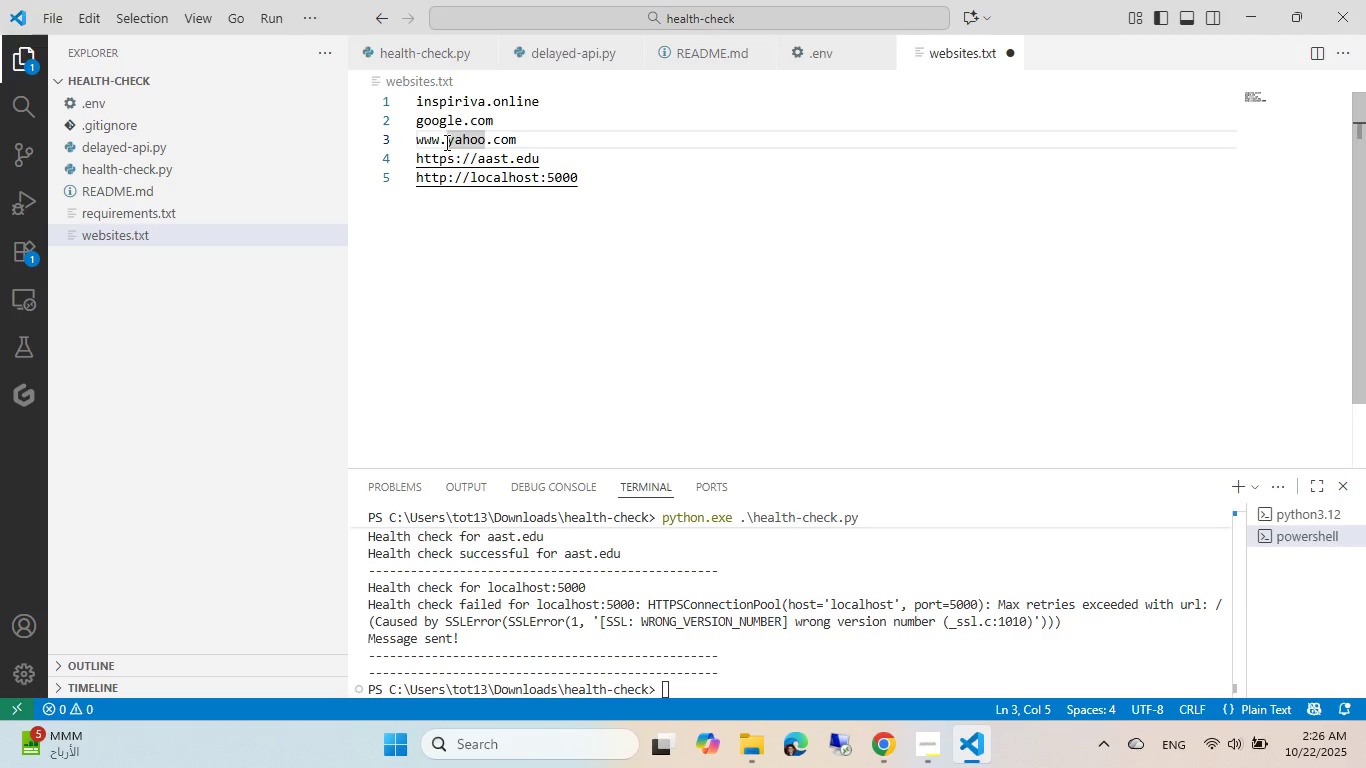 
key(Control+Home)
 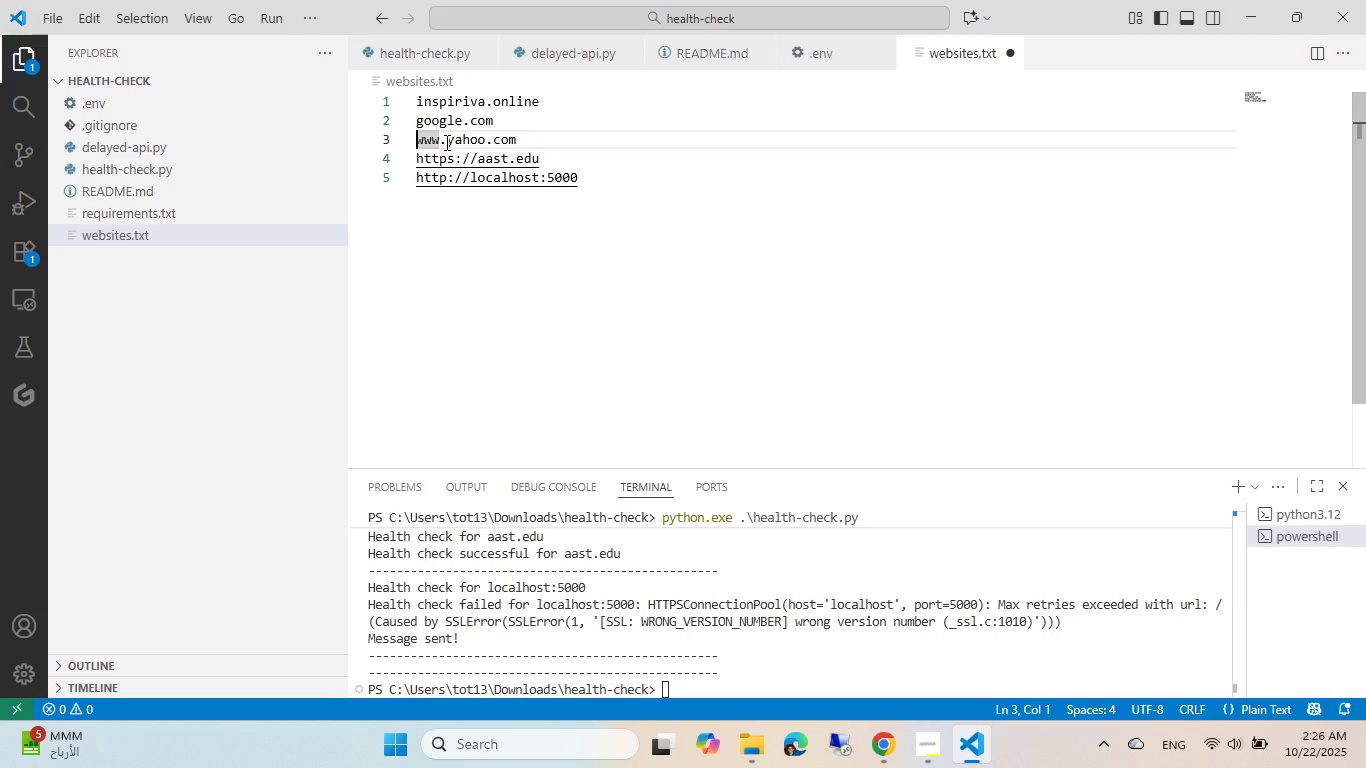 
key(Control+ControlLeft)
 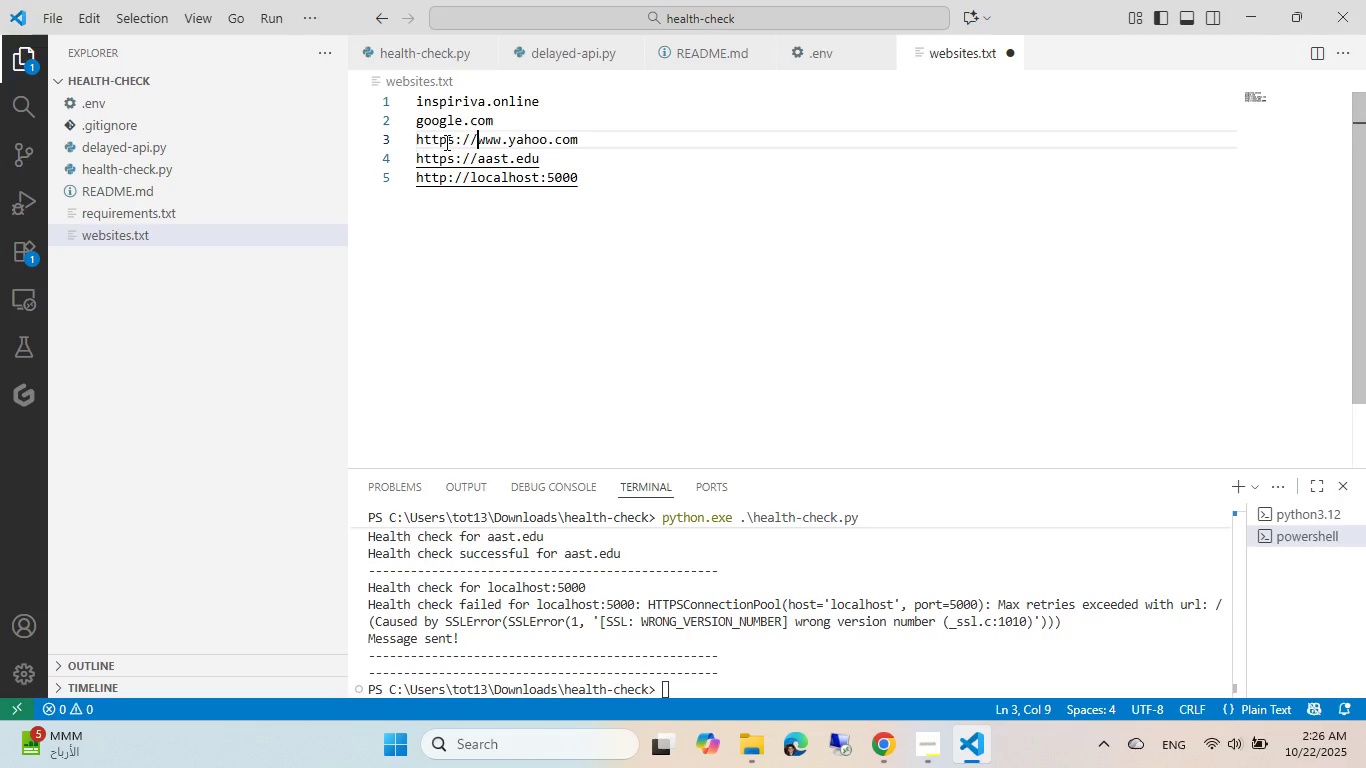 
key(Control+V)
 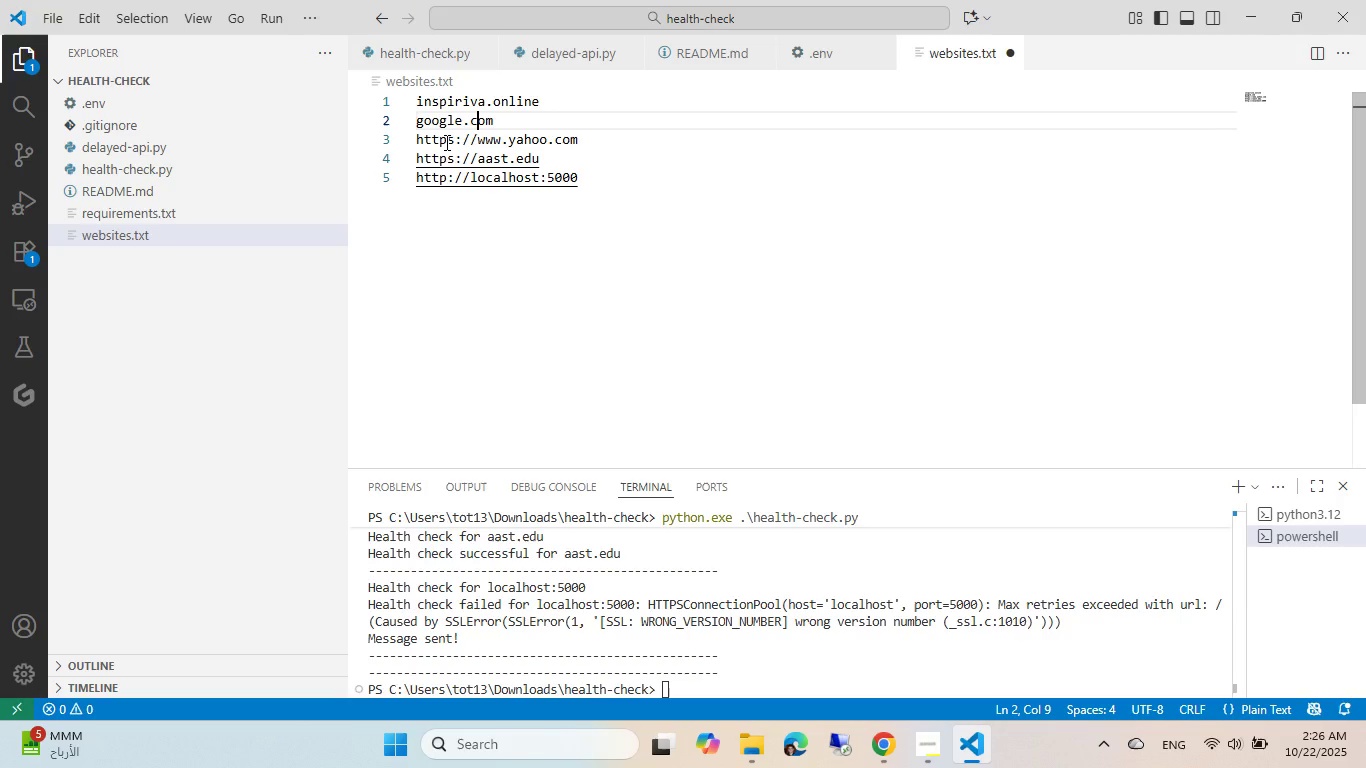 
key(Control+ArrowUp)
 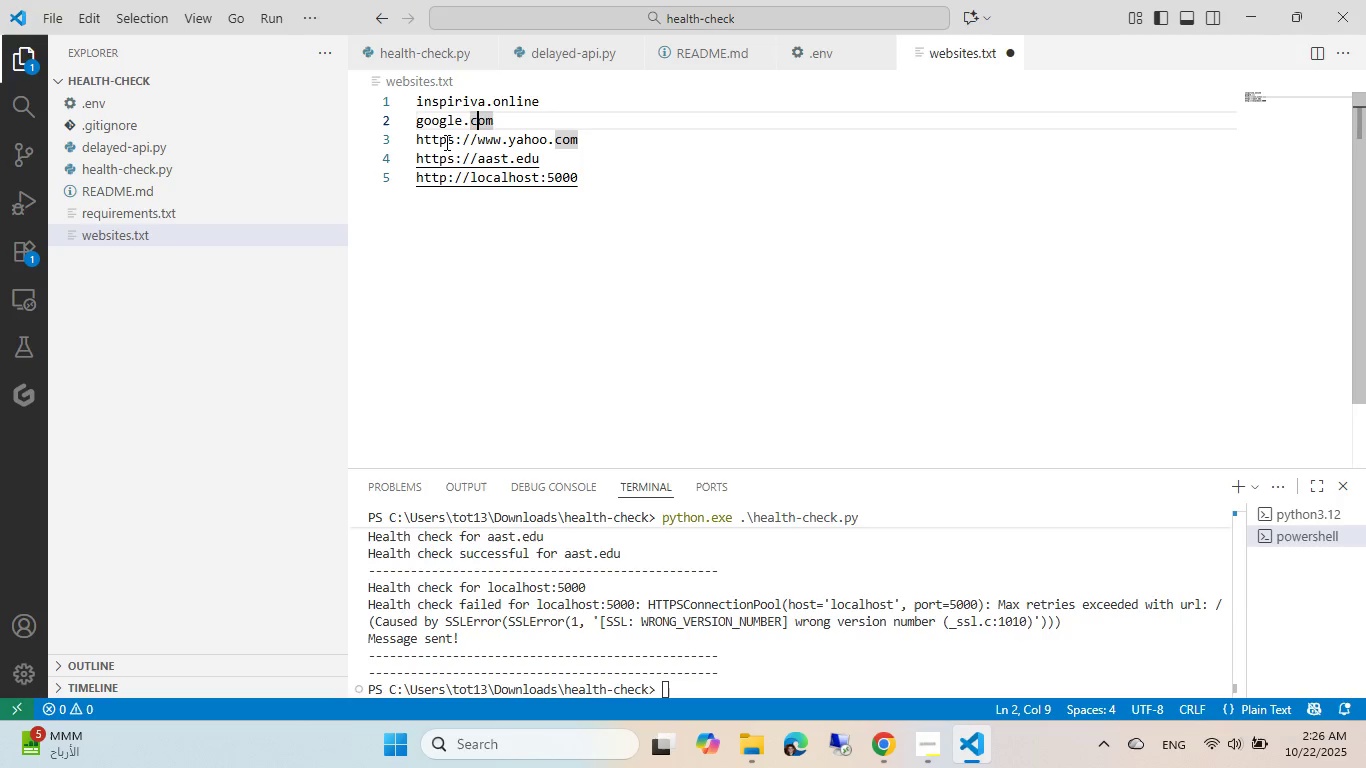 
key(ArrowLeft)
 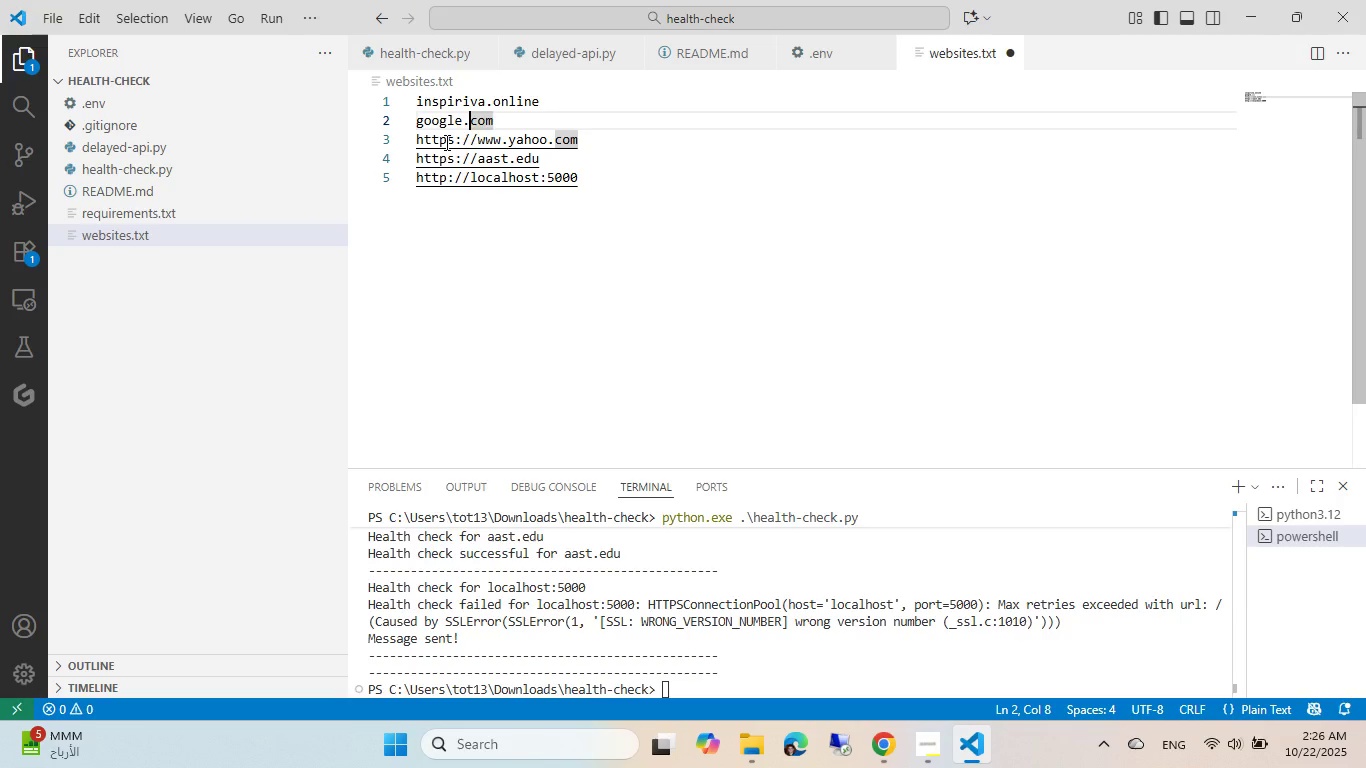 
key(Home)
 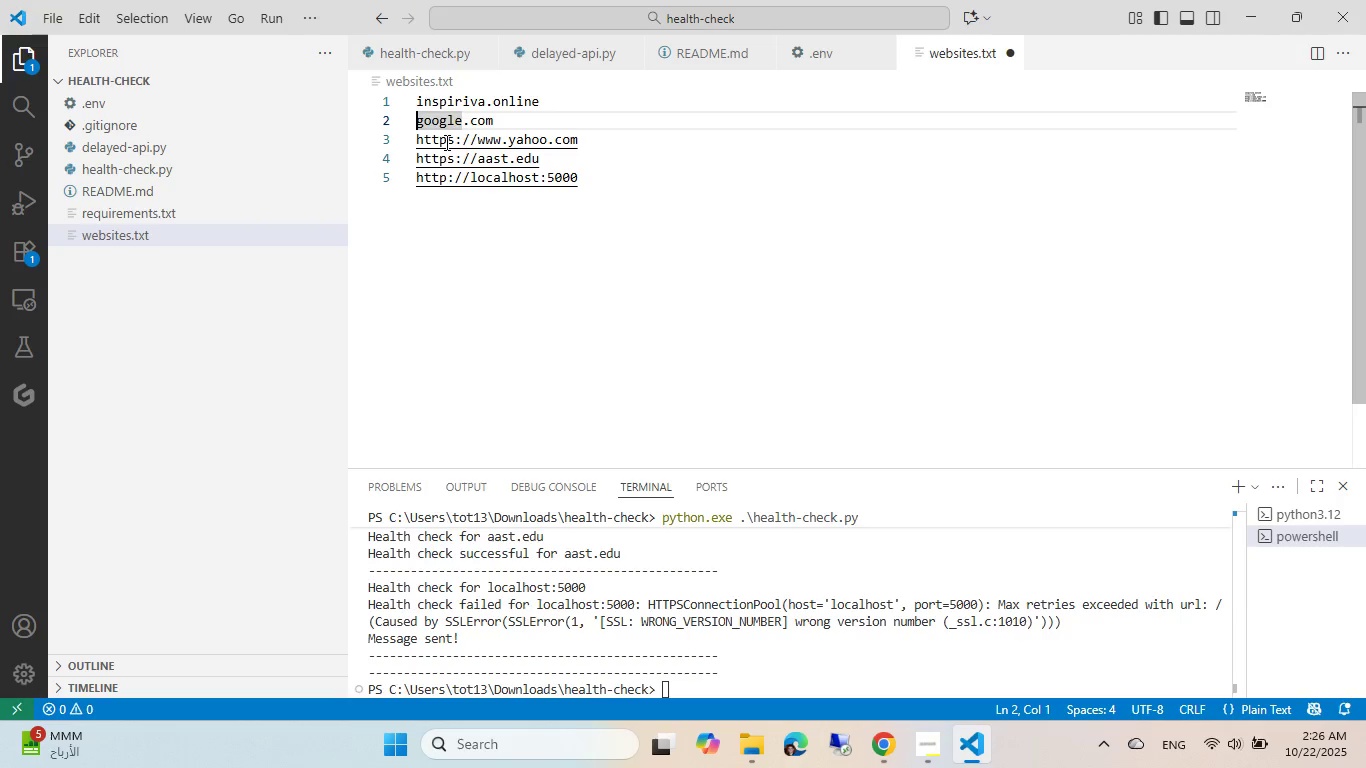 
key(Control+ControlLeft)
 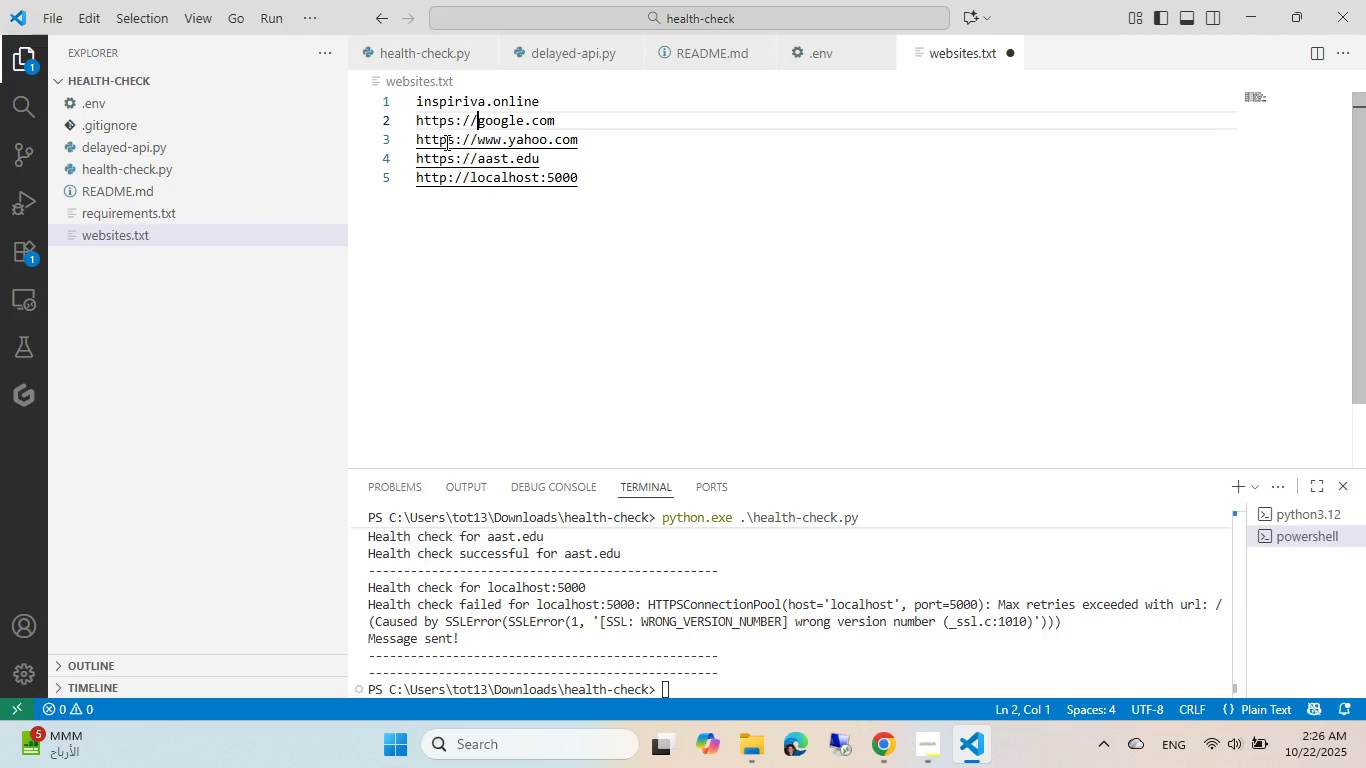 
key(Control+V)
 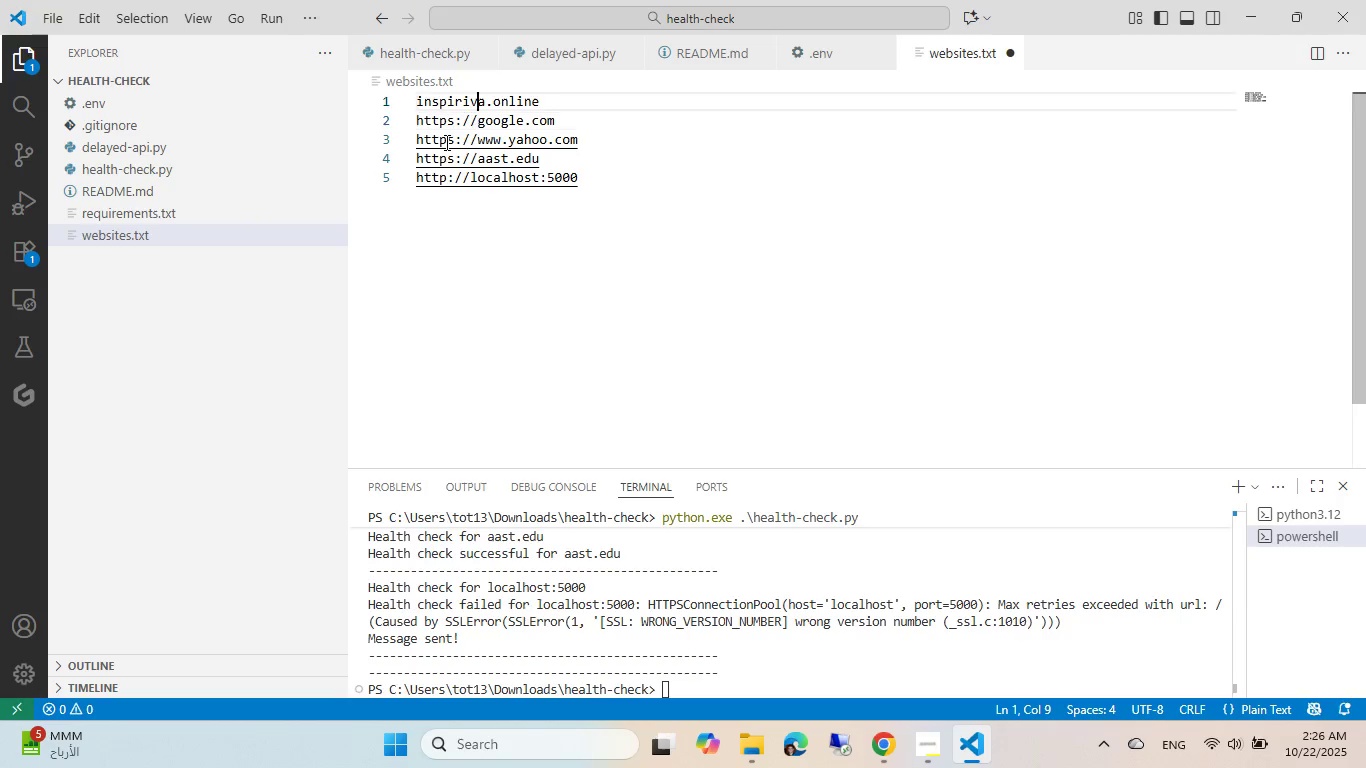 
key(ArrowUp)
 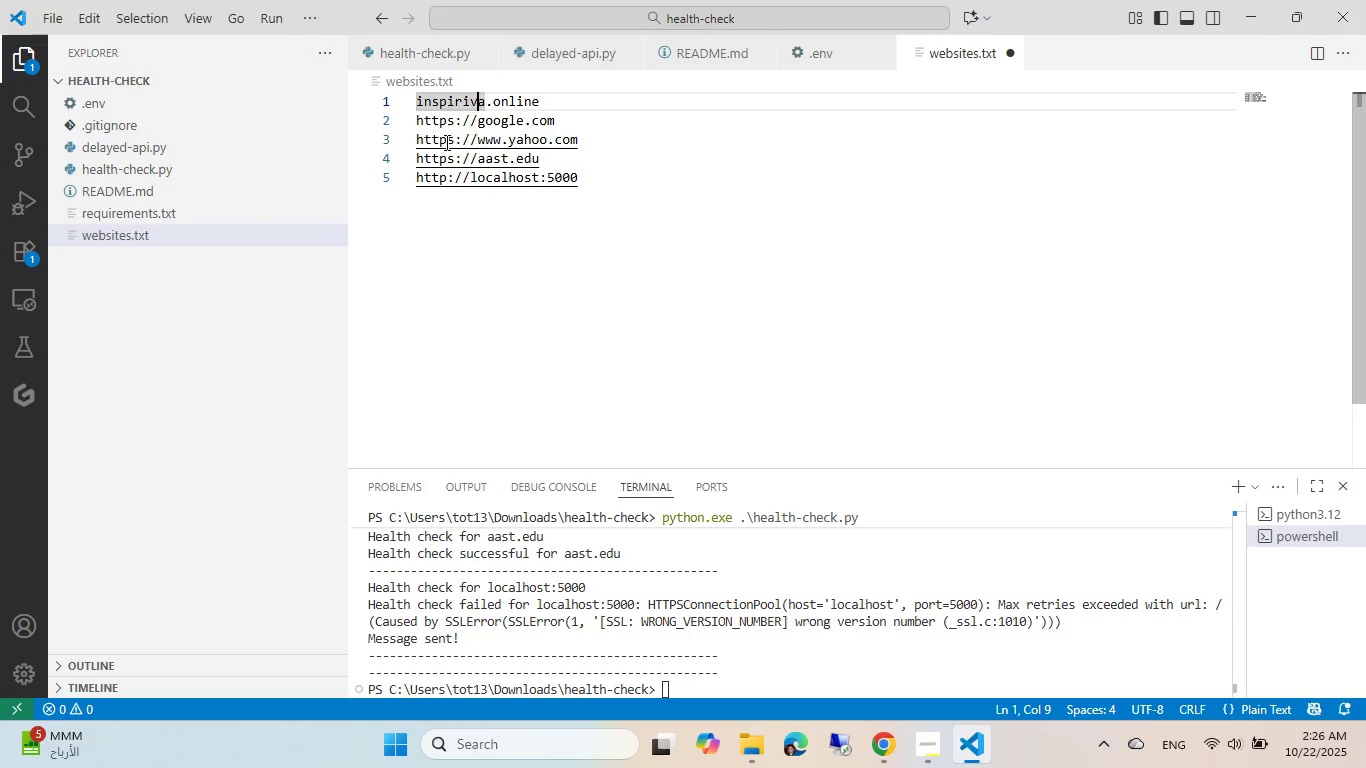 
key(Home)
 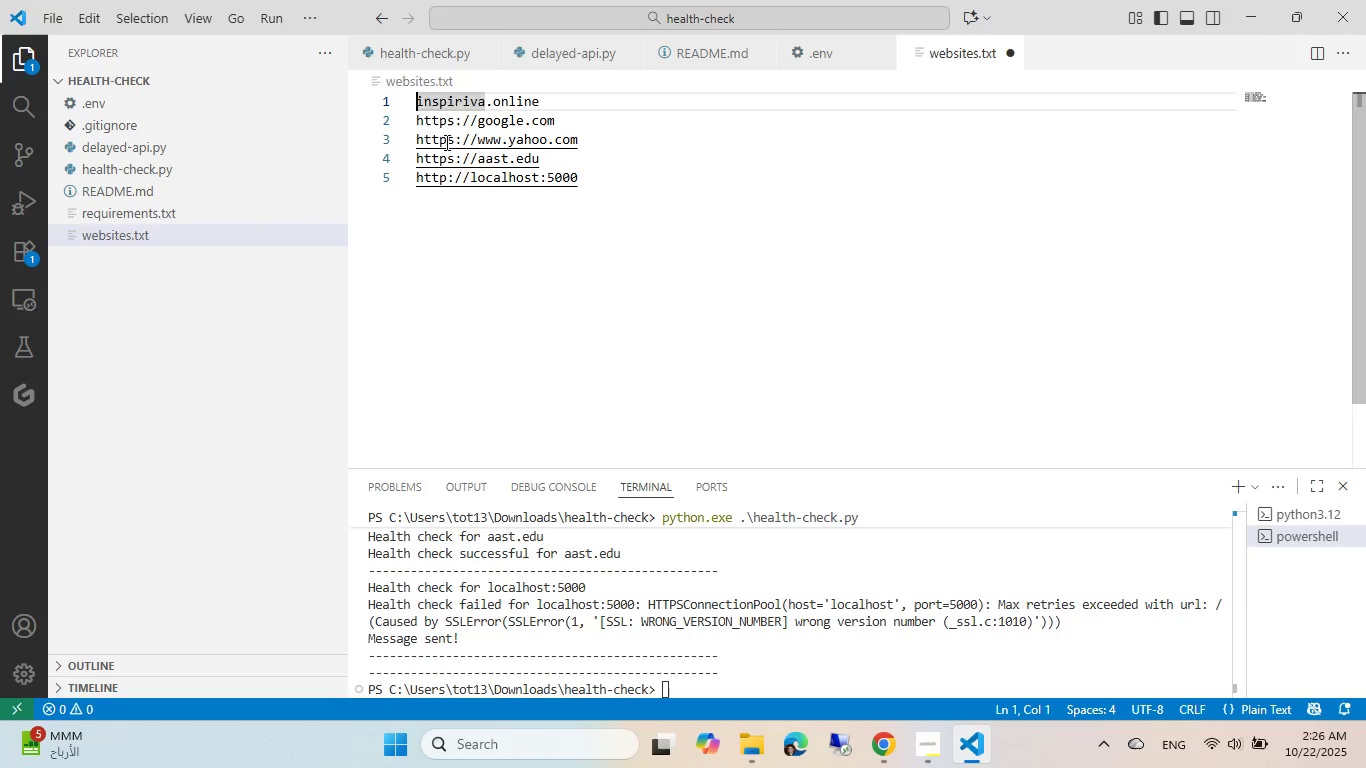 
key(Control+V)
 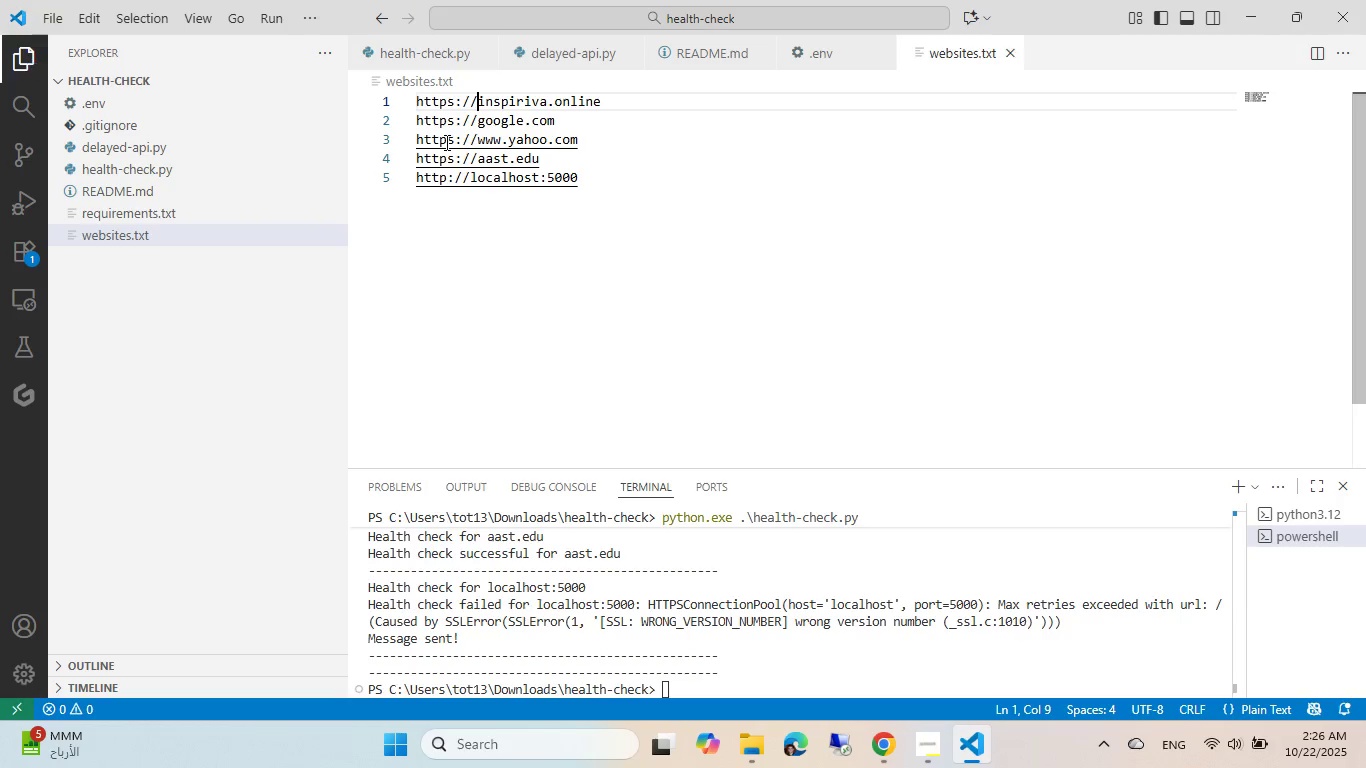 
key(Control+S)
 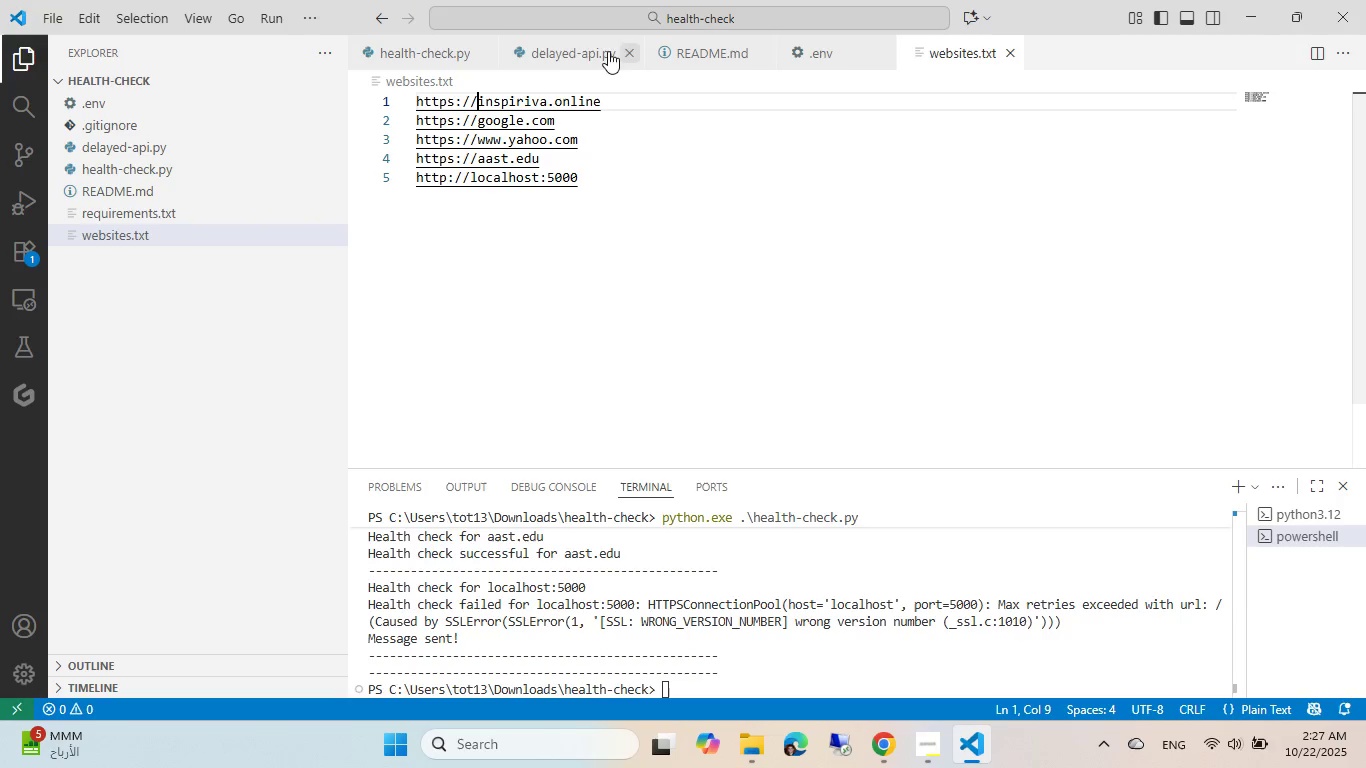 
left_click([394, 57])
 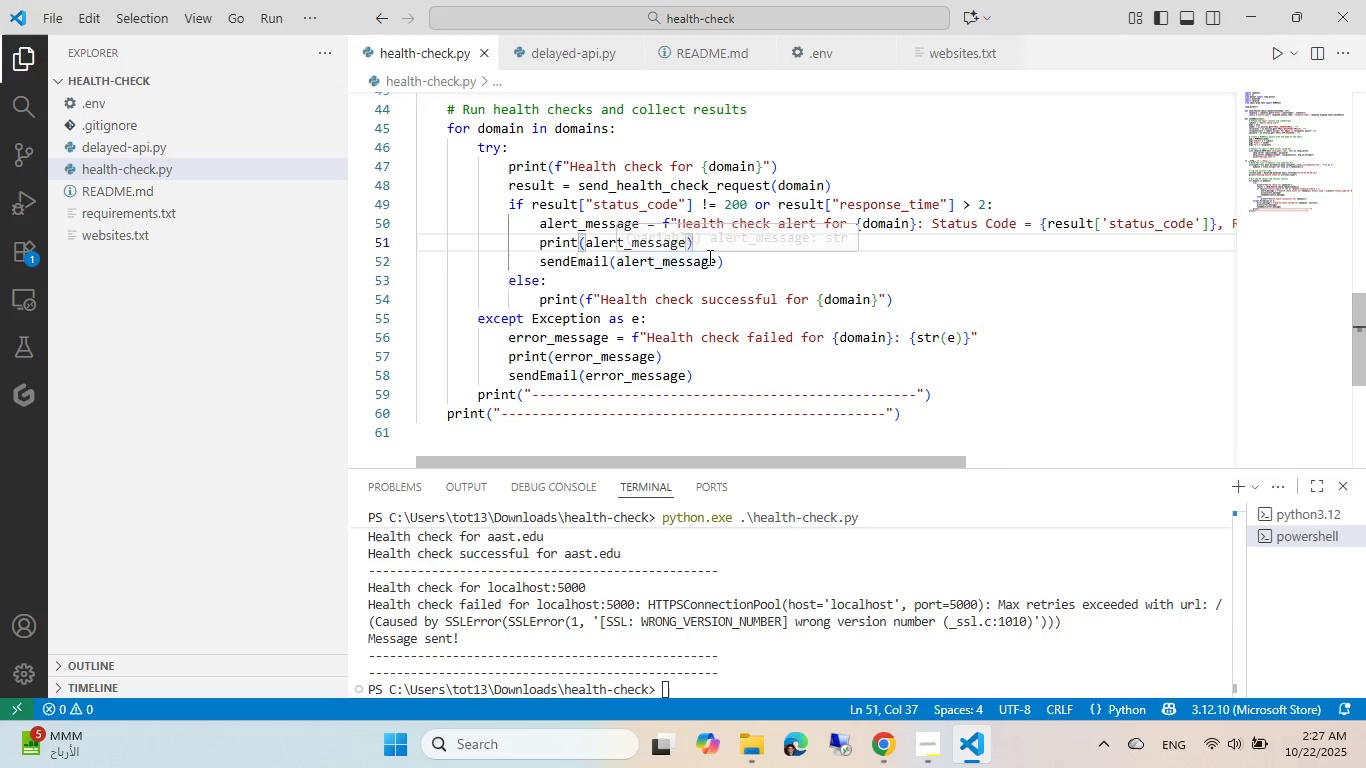 
scroll: coordinate [622, 220], scroll_direction: up, amount: 11.0
 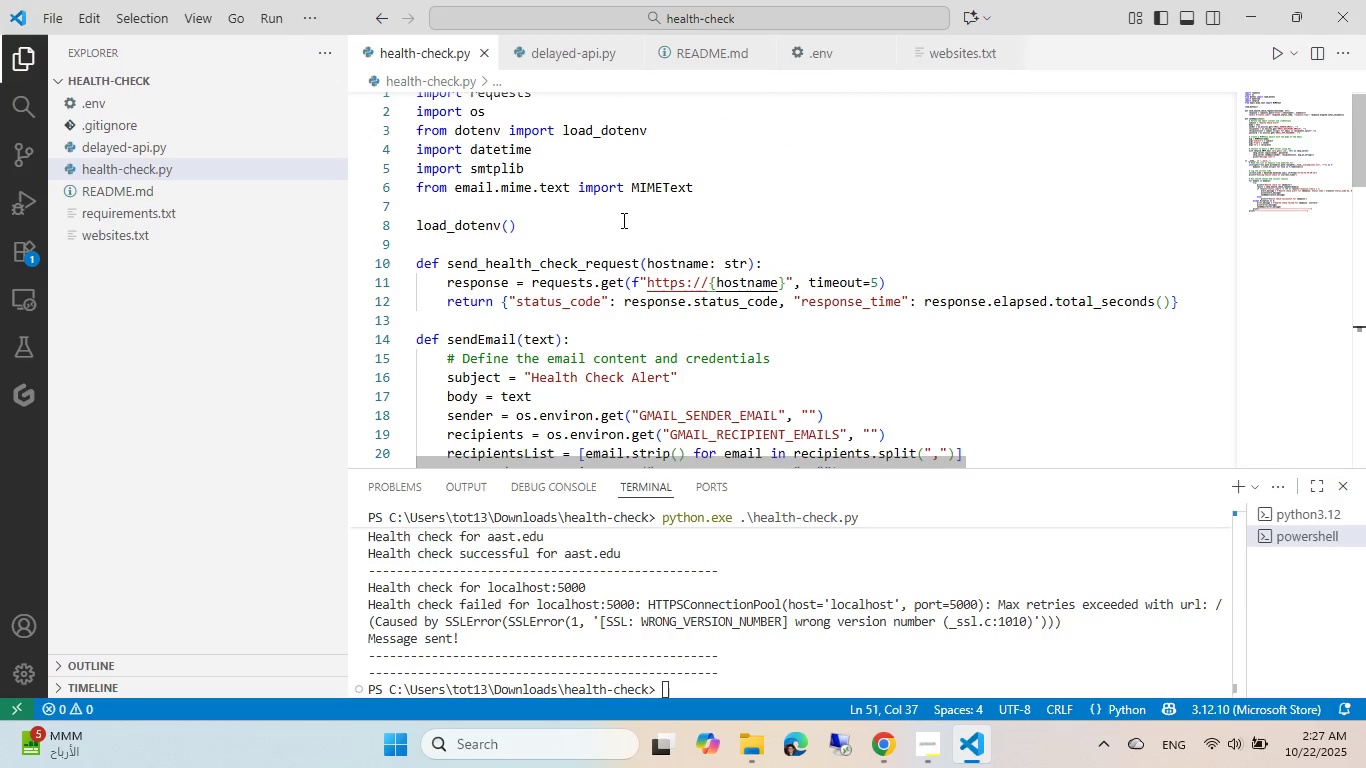 
scroll: coordinate [622, 220], scroll_direction: down, amount: 1.0
 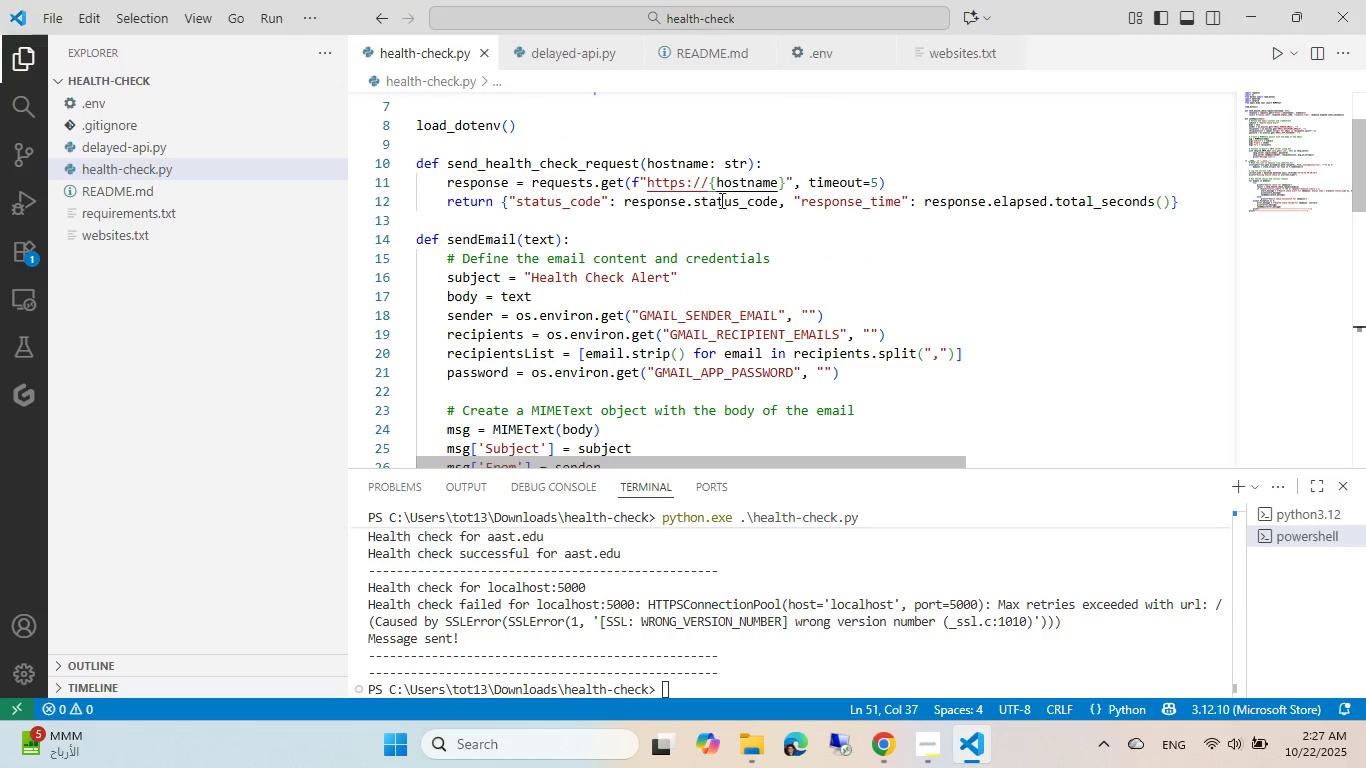 
left_click([712, 190])
 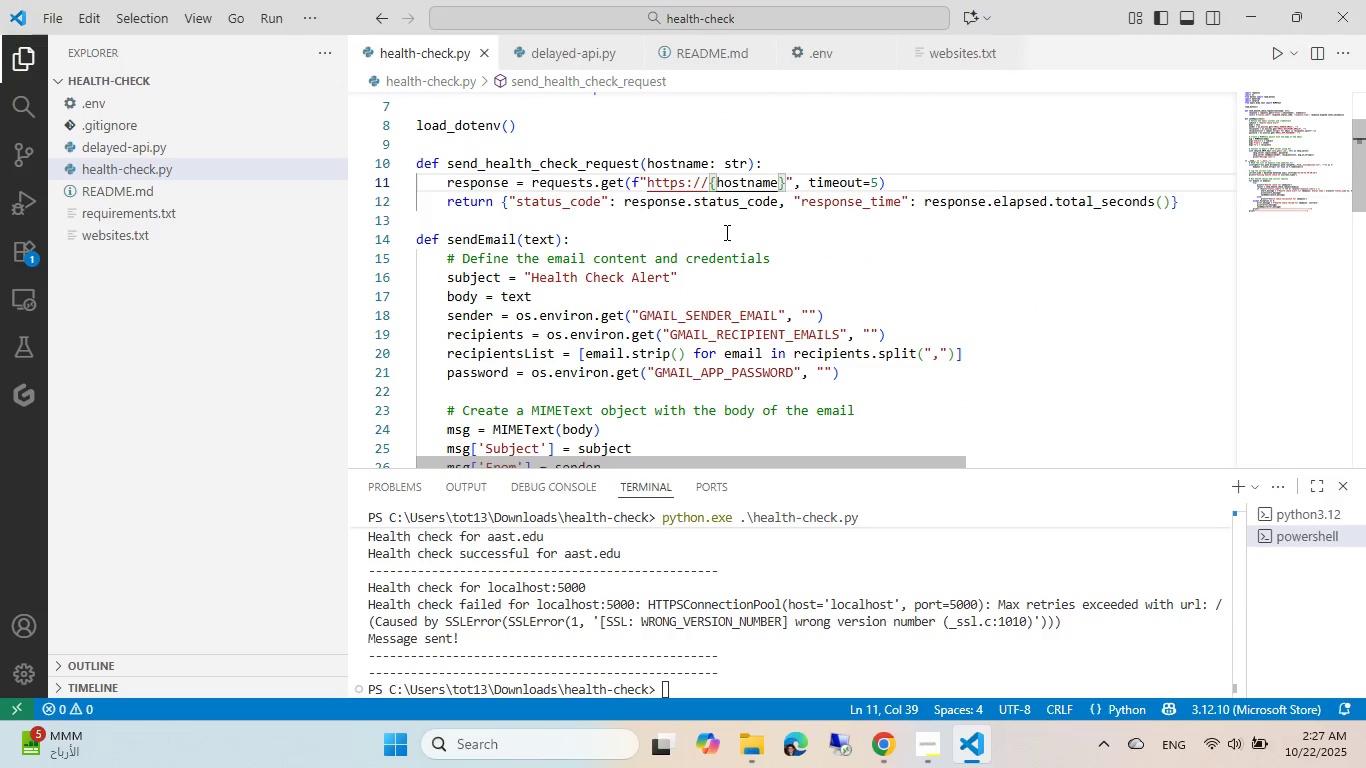 
key(Backspace)
 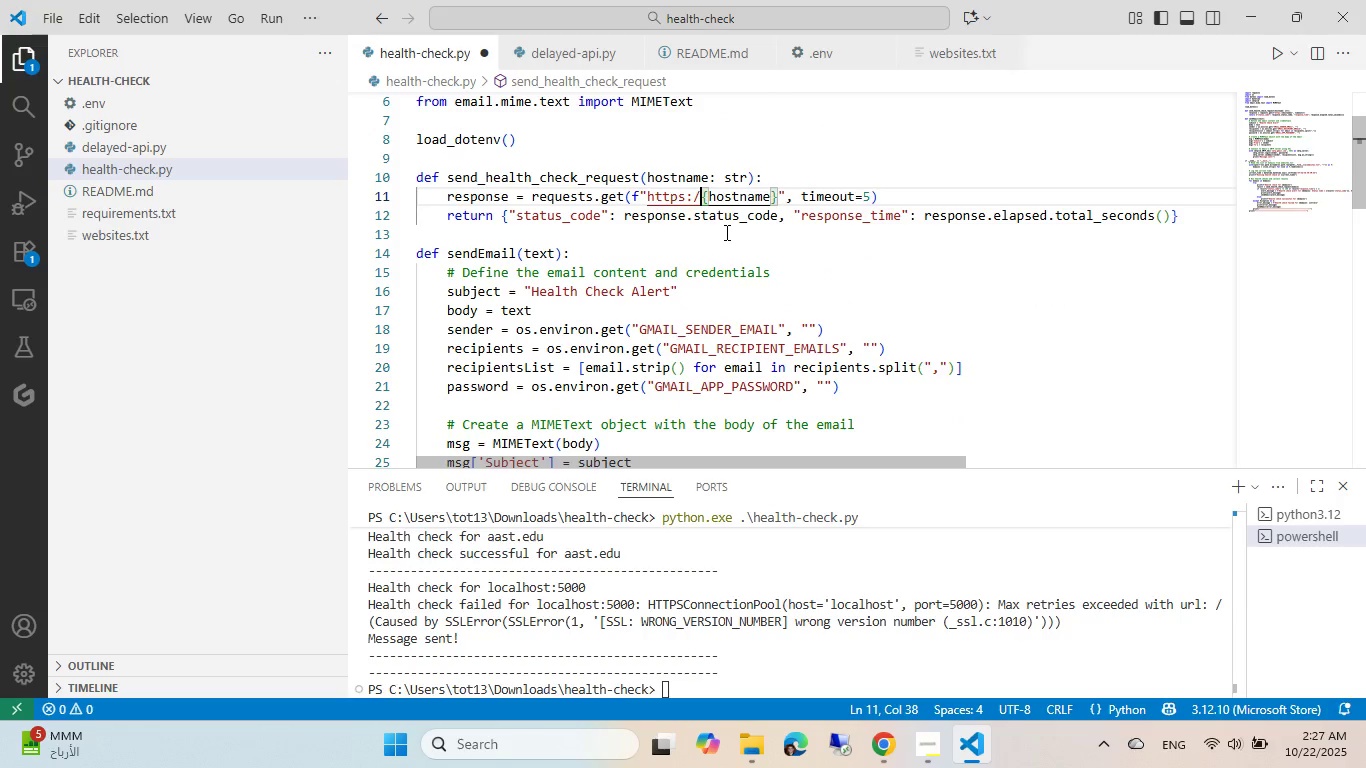 
key(Backspace)
 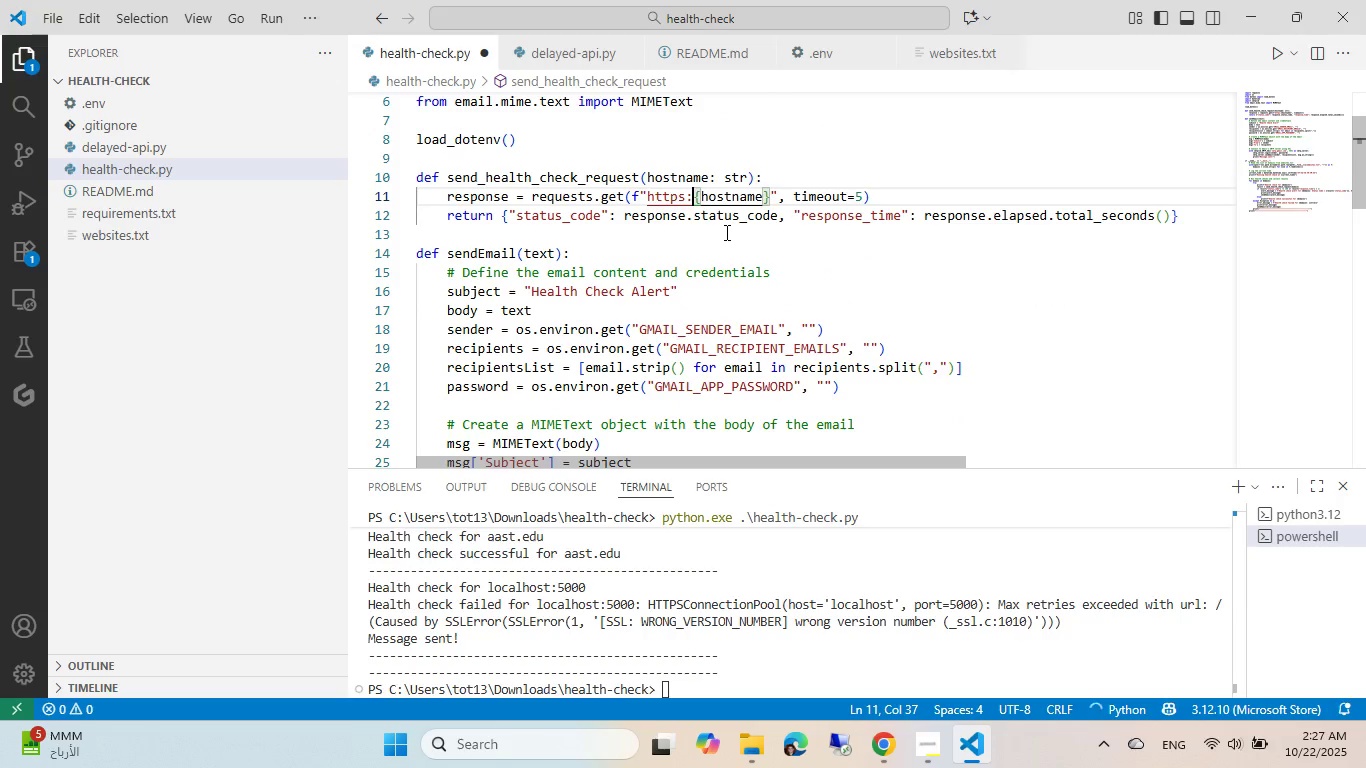 
key(Backspace)
 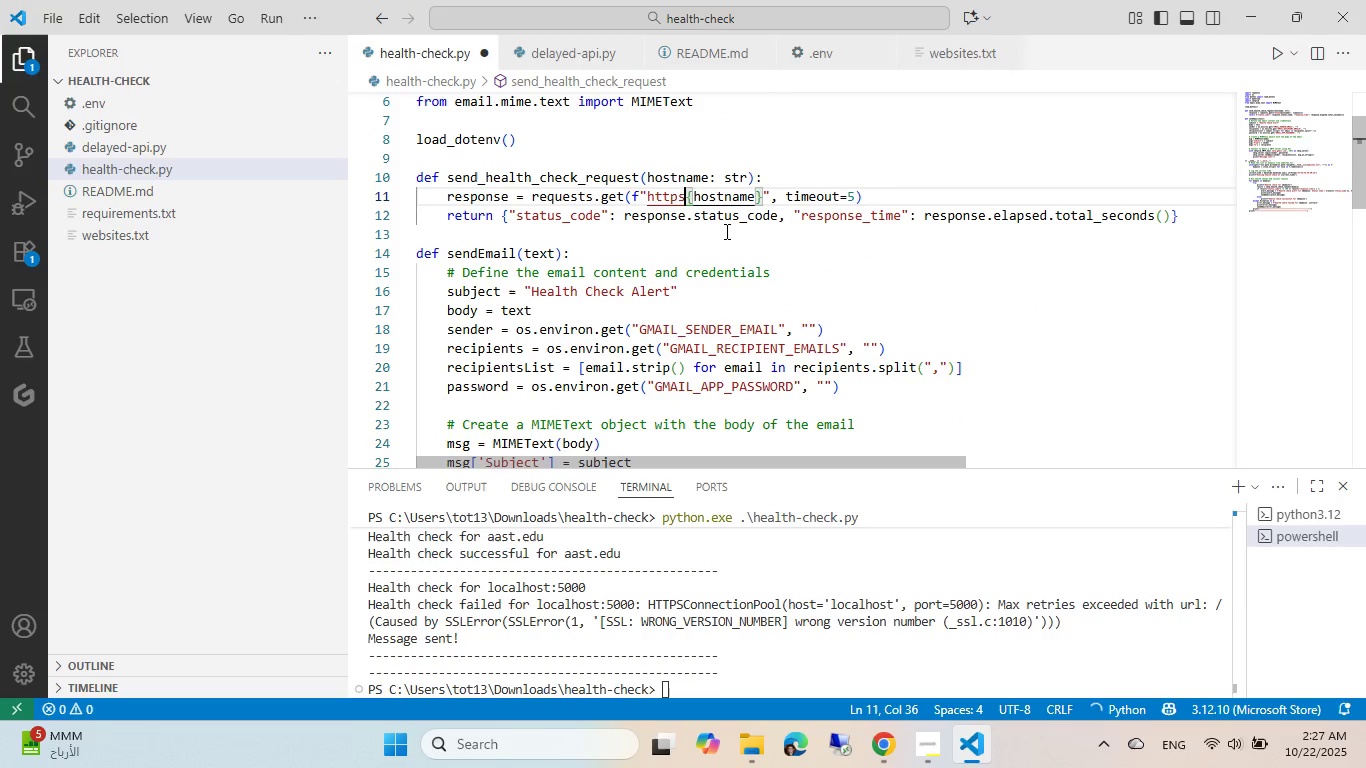 
key(Backspace)
 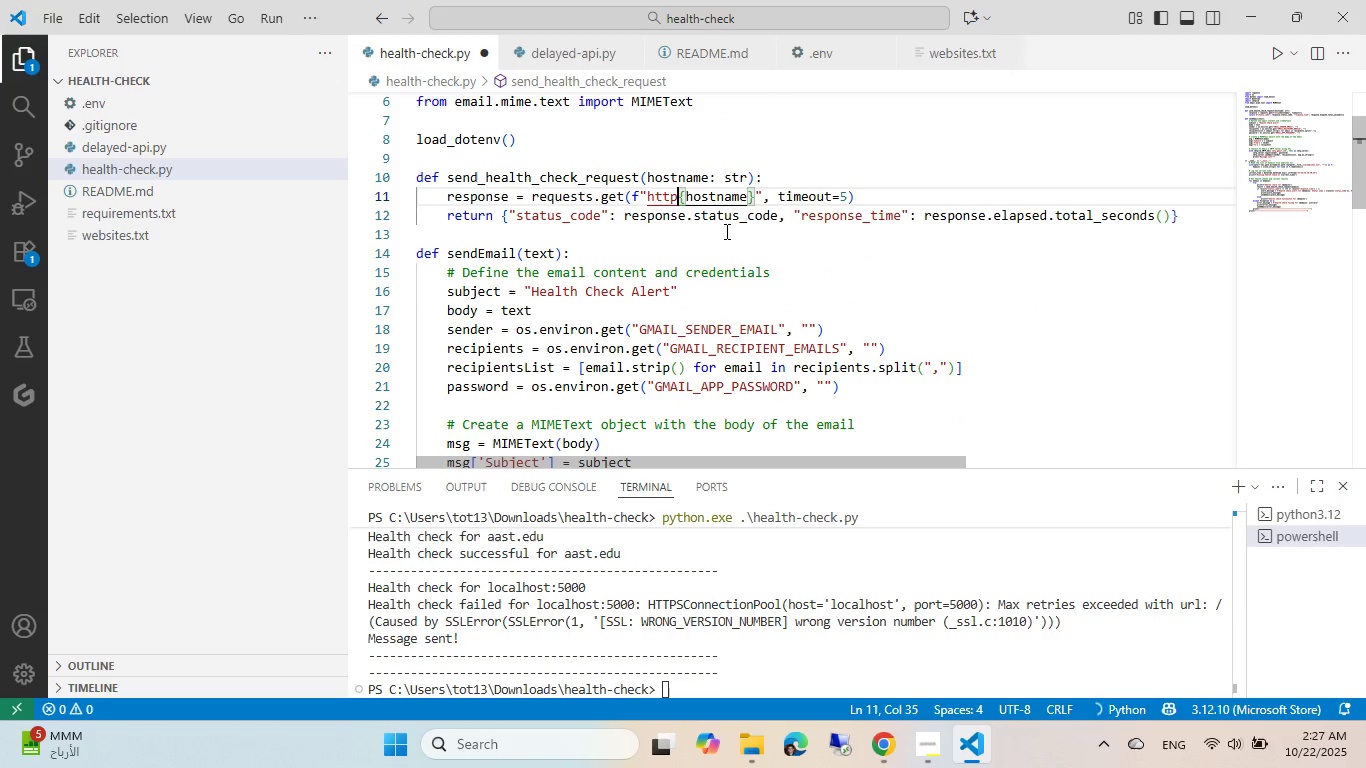 
key(Backspace)
 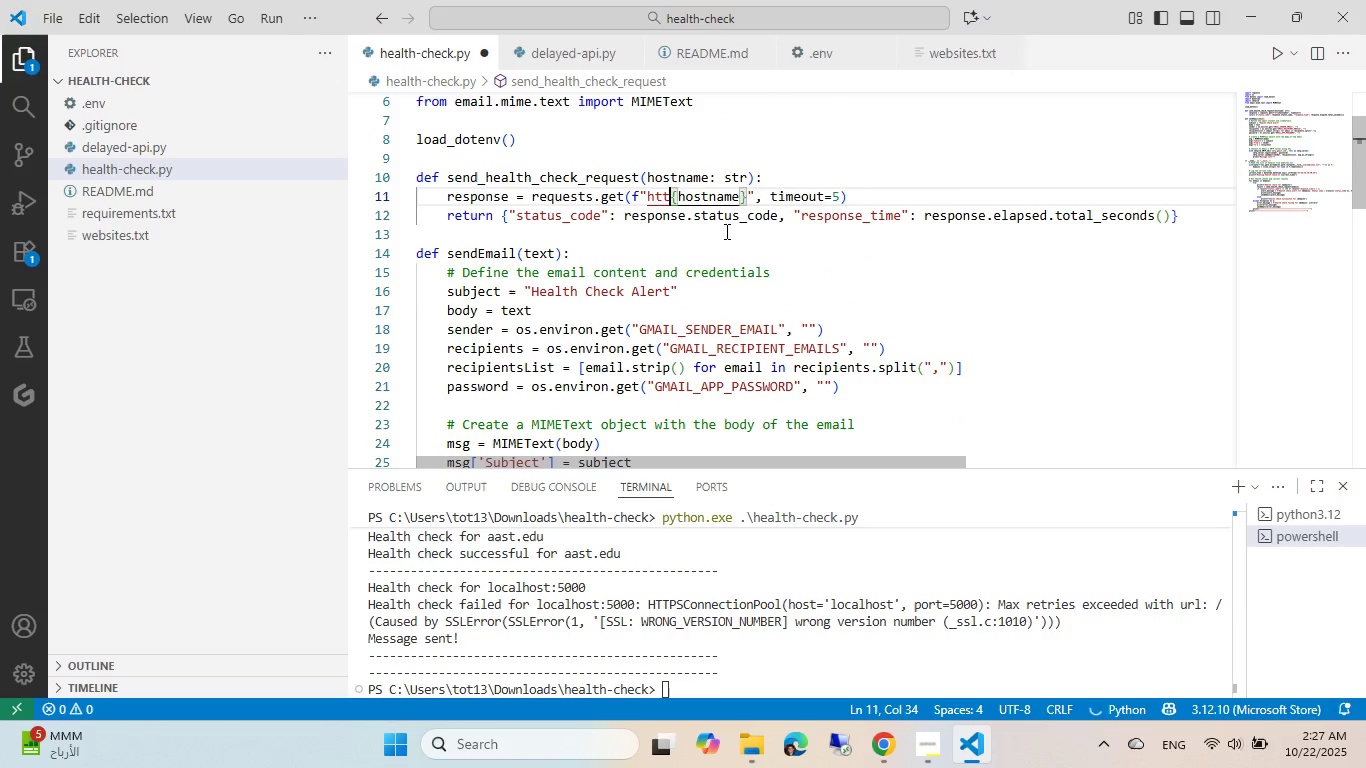 
key(Backspace)
 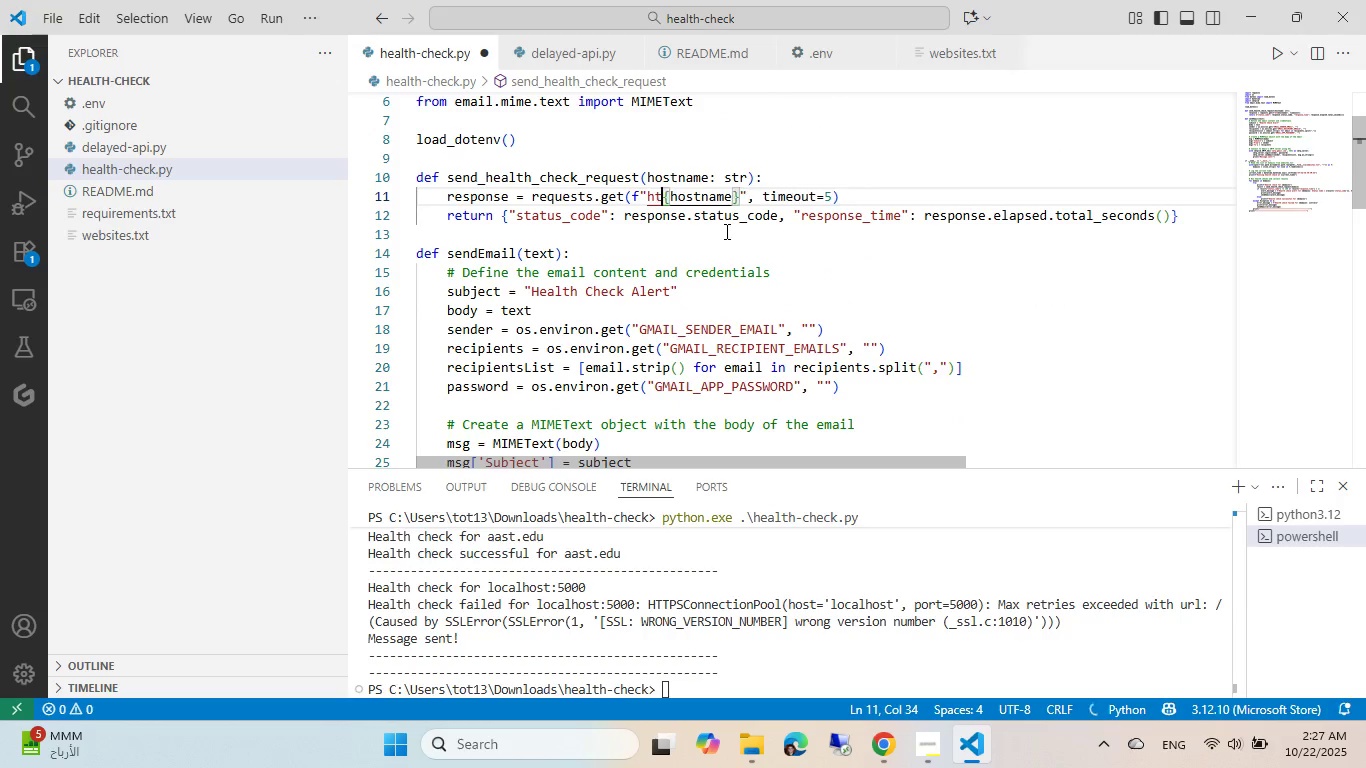 
key(Backspace)
 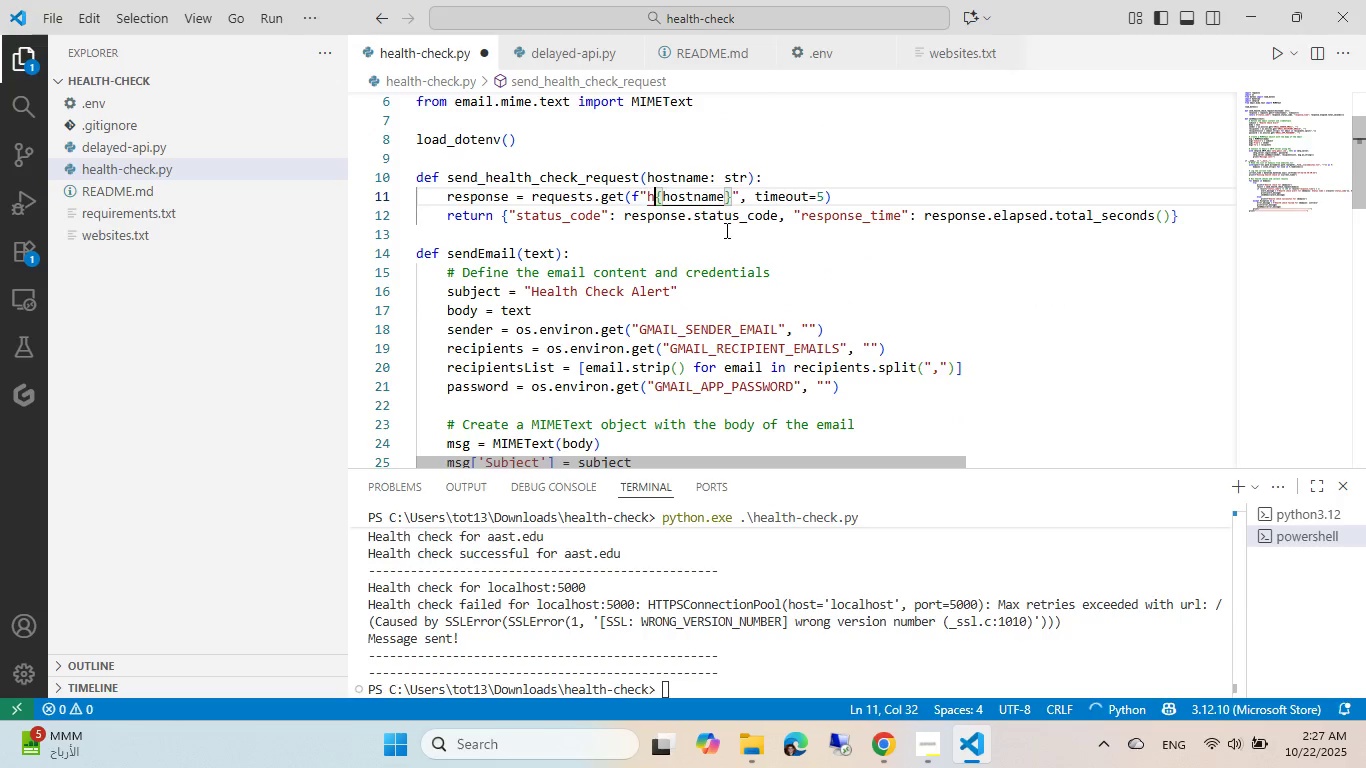 
key(Backspace)
 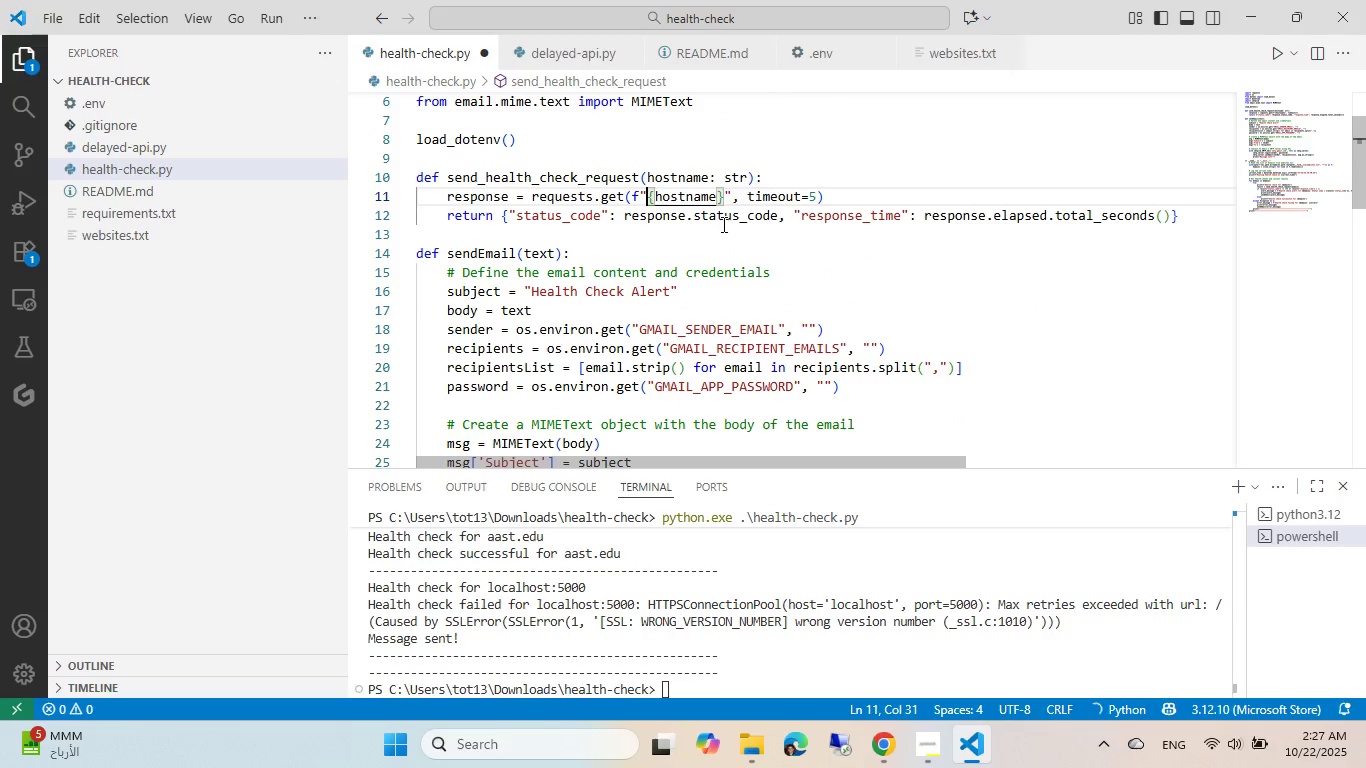 
mouse_move([732, 227])
 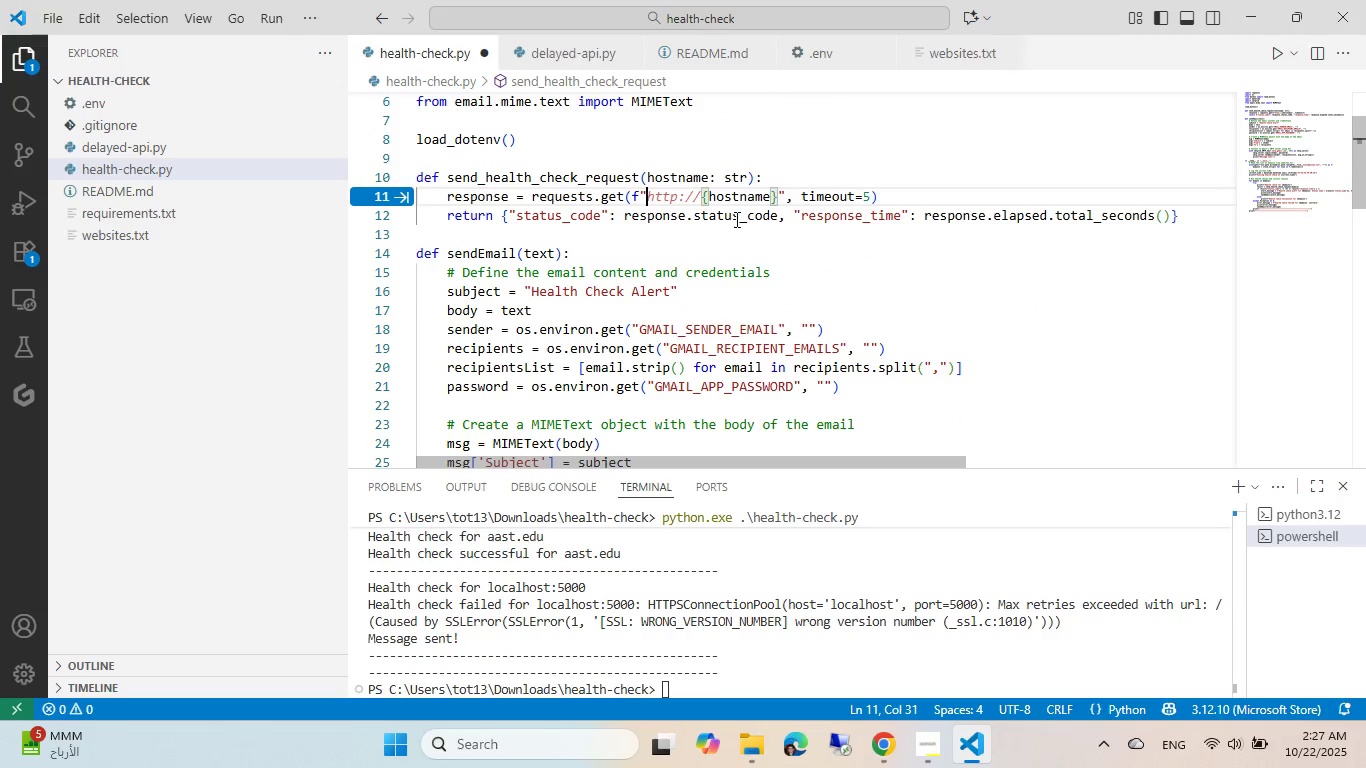 
key(Escape)
 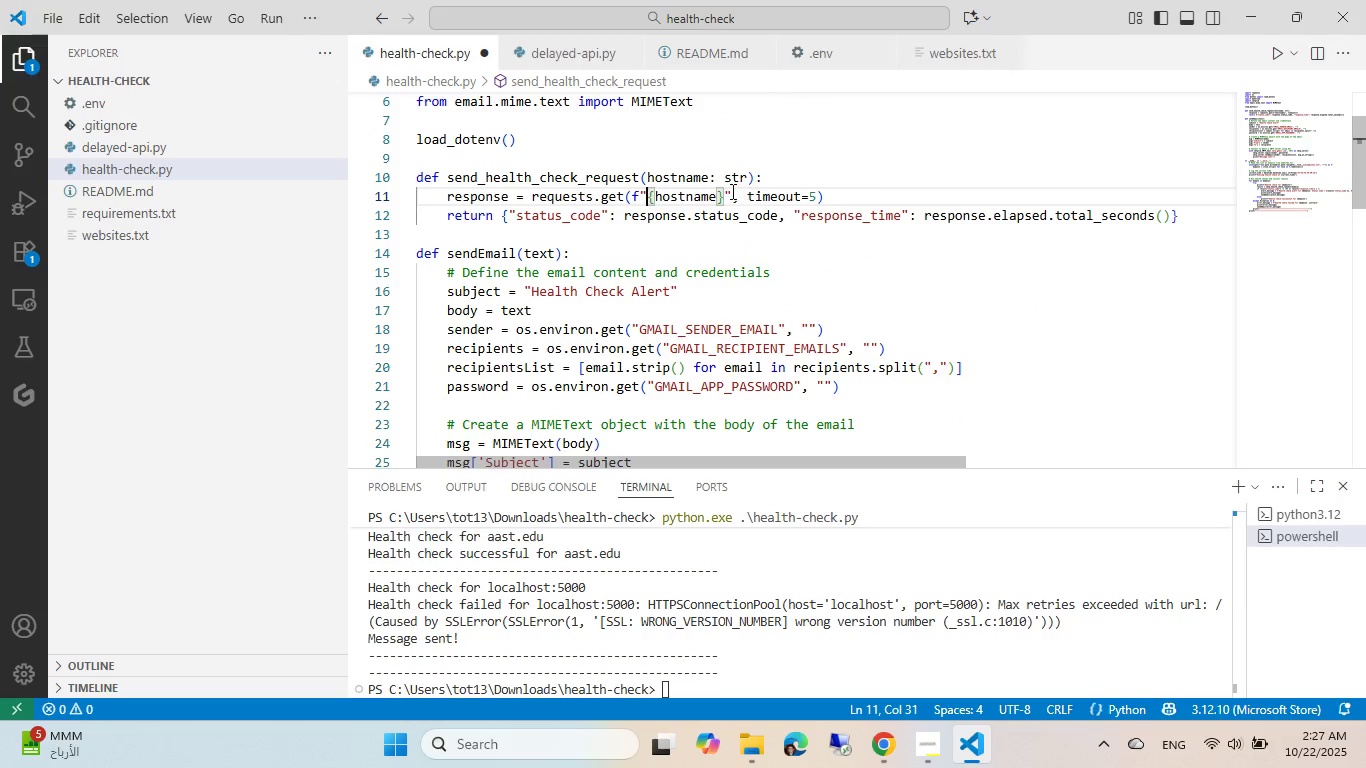 
left_click([730, 191])
 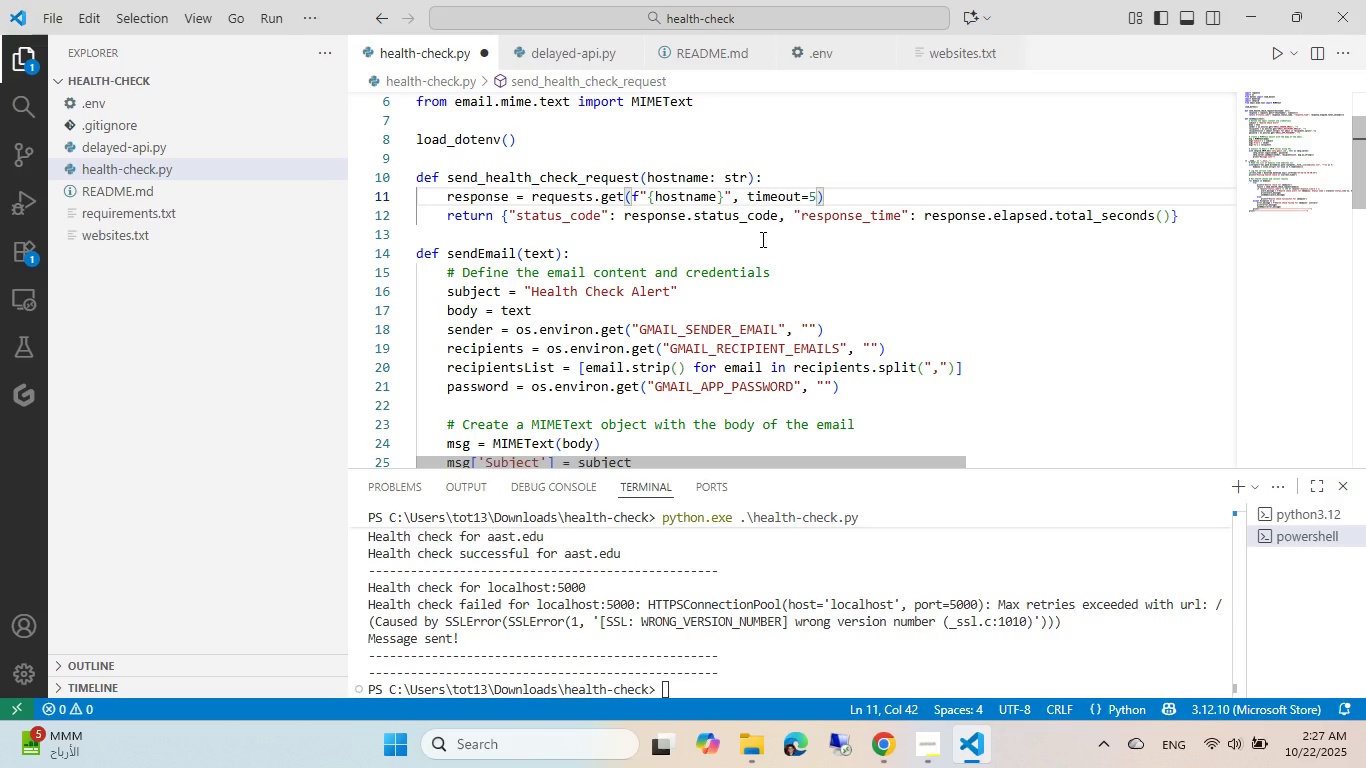 
key(Backspace)
 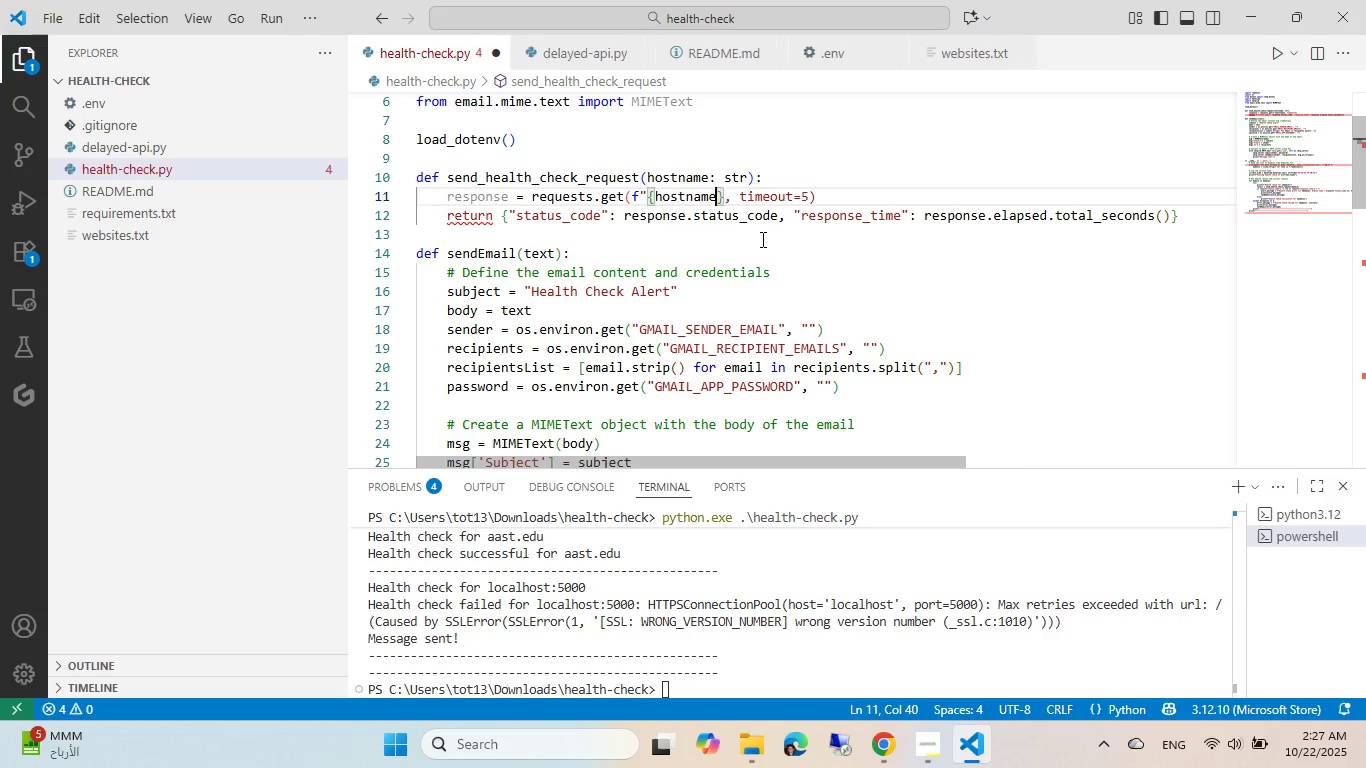 
key(Control+ArrowLeft)
 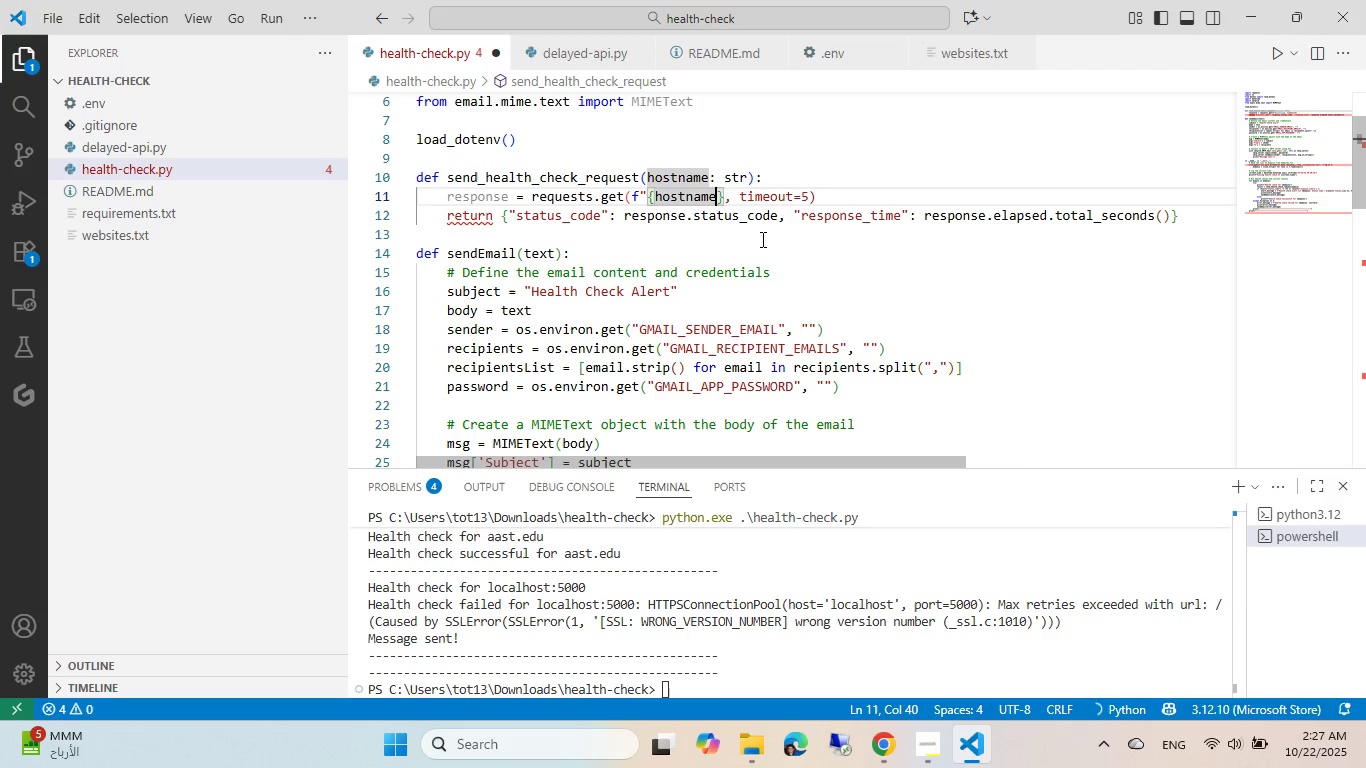 
key(ArrowRight)
 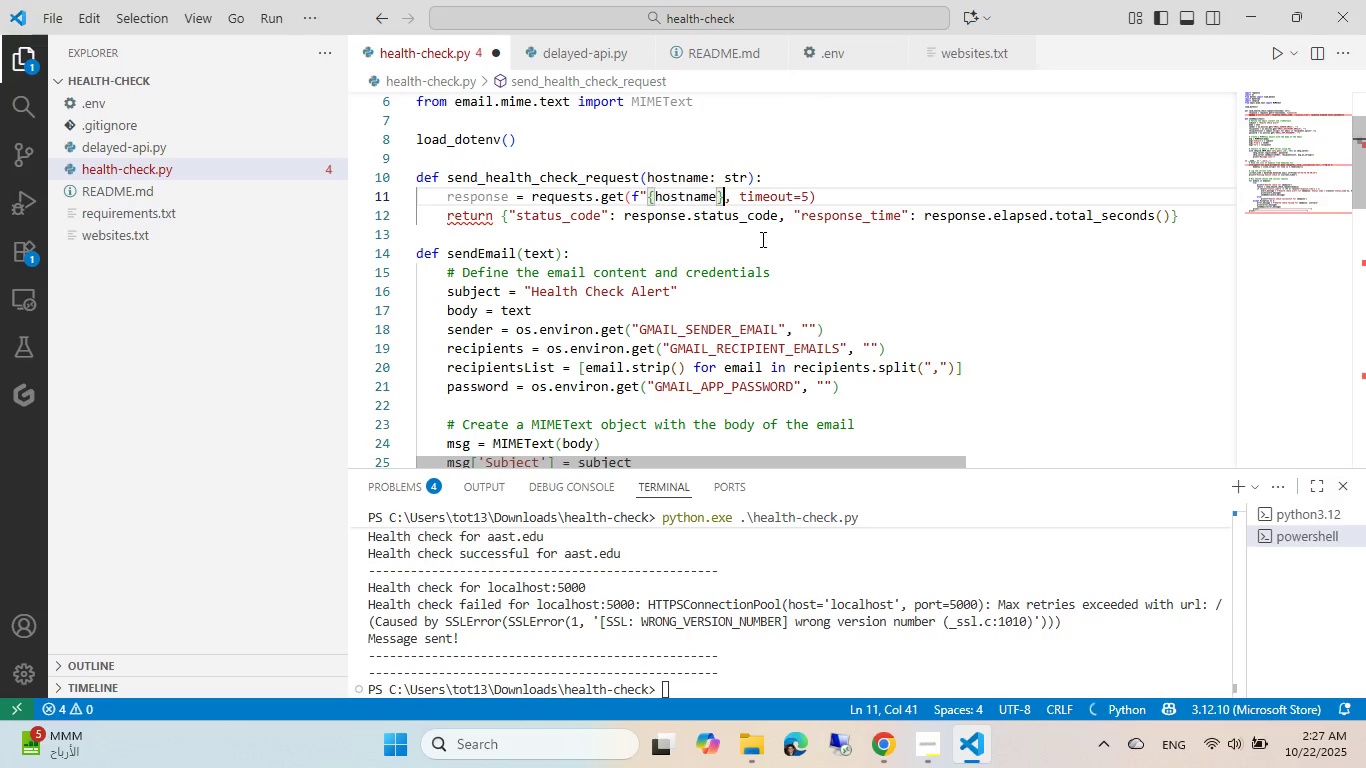 
key(Backspace)
 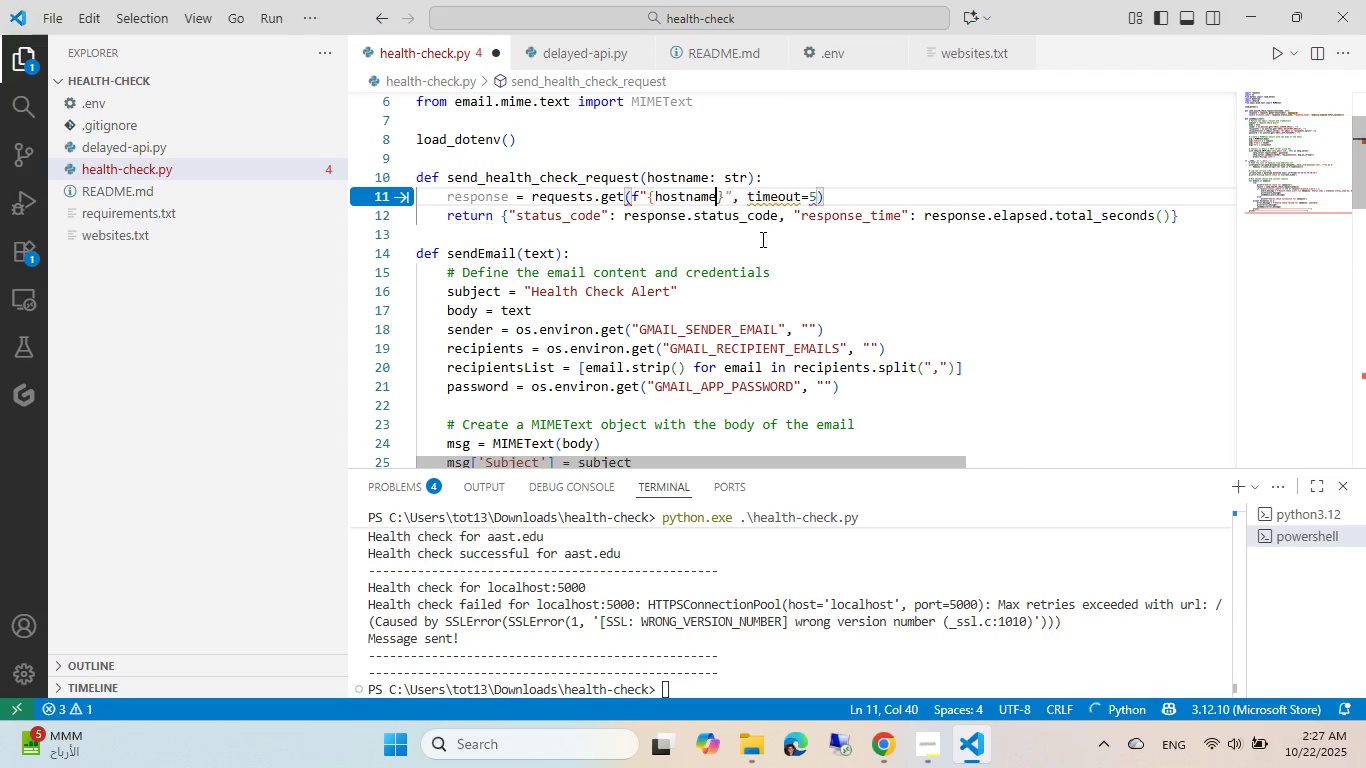 
key(Control+ArrowLeft)
 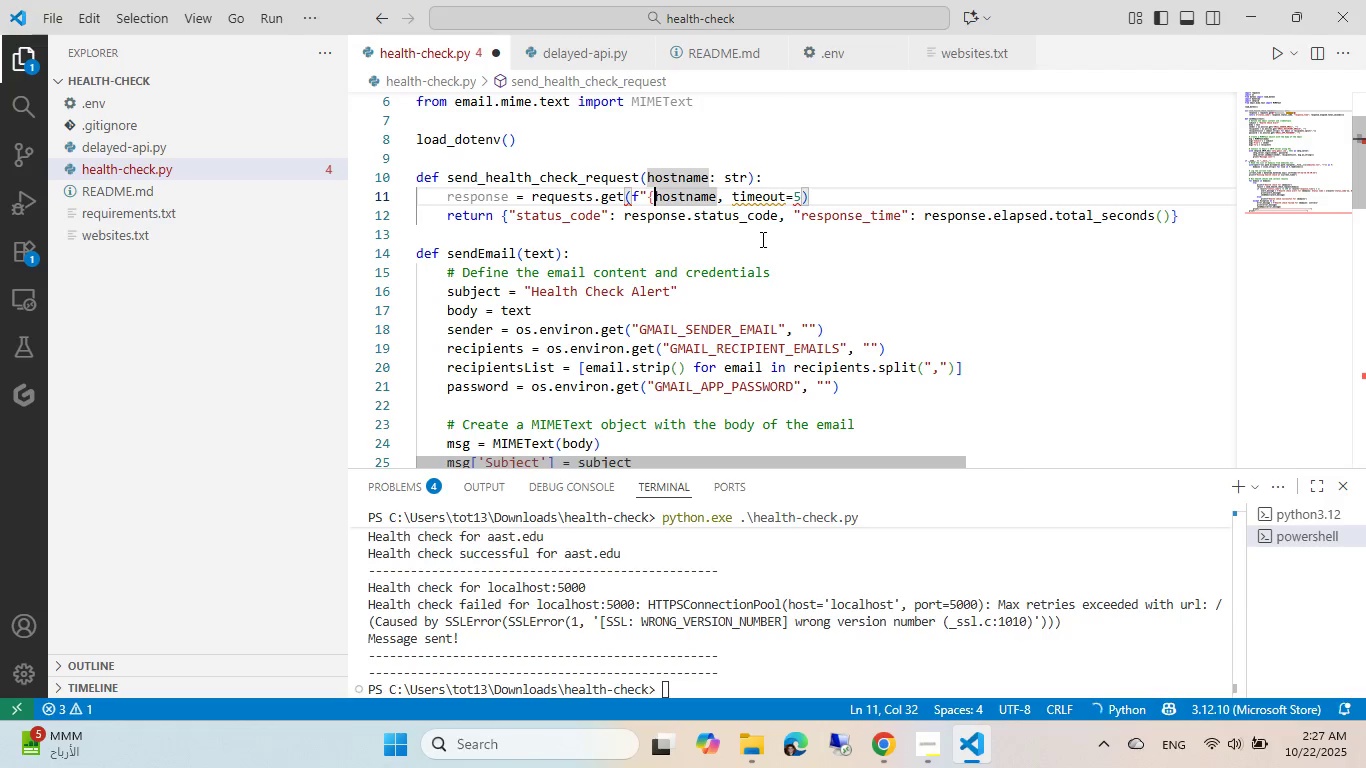 
key(Control+Backspace)
 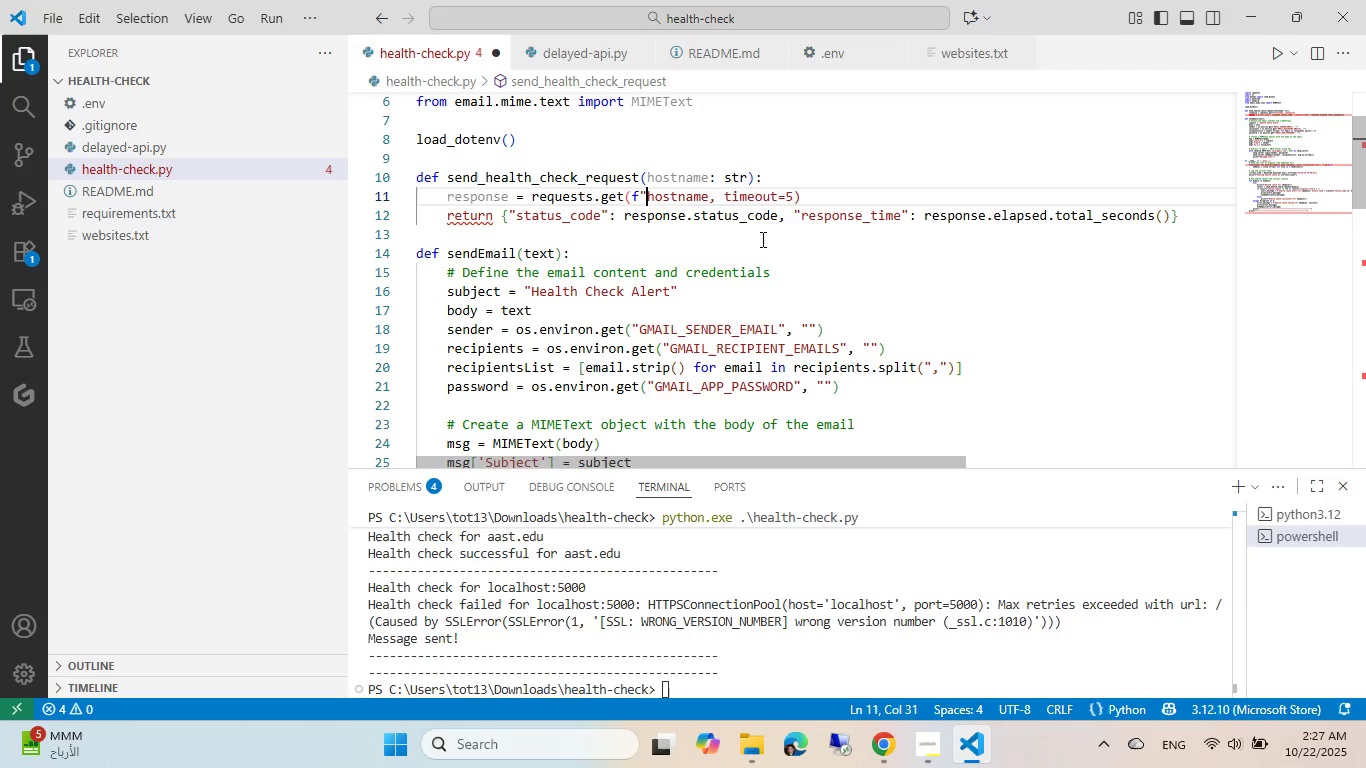 
key(Backspace)
 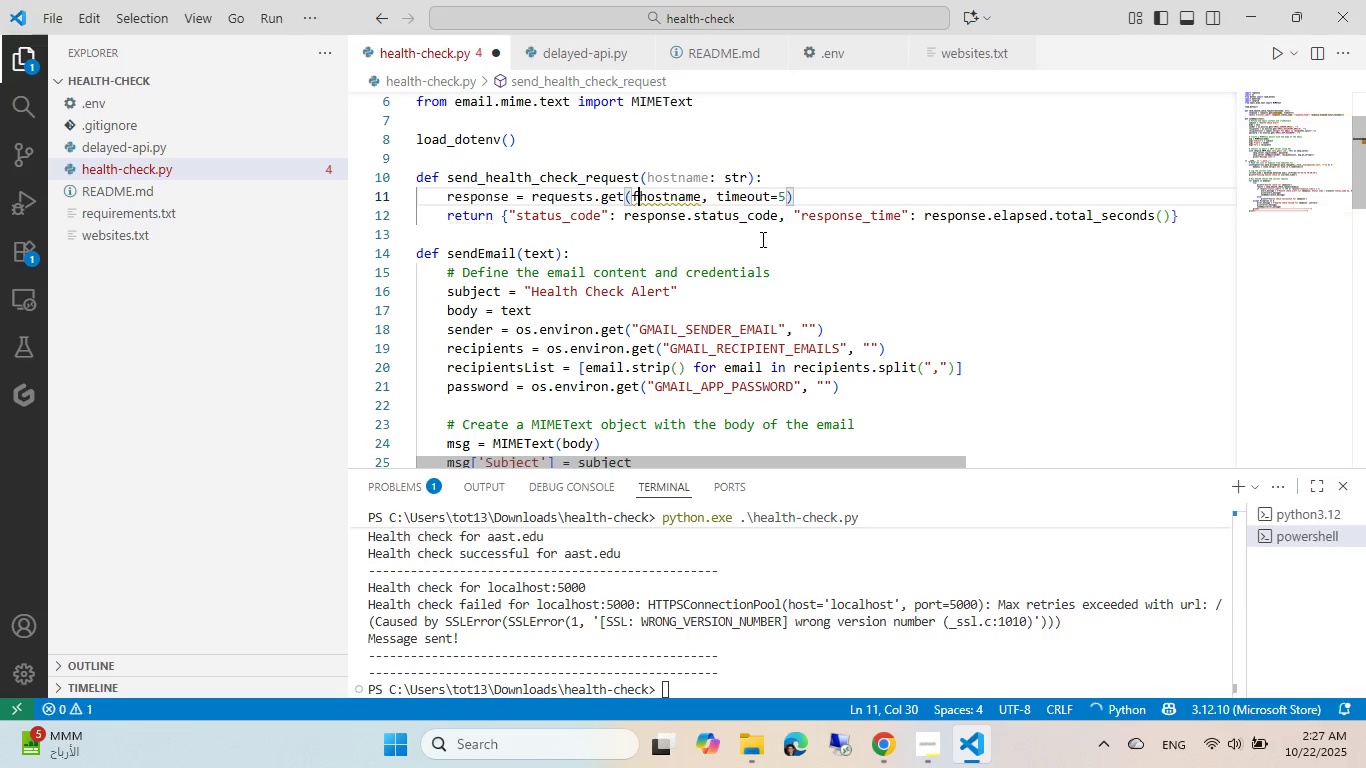 
key(Backspace)
 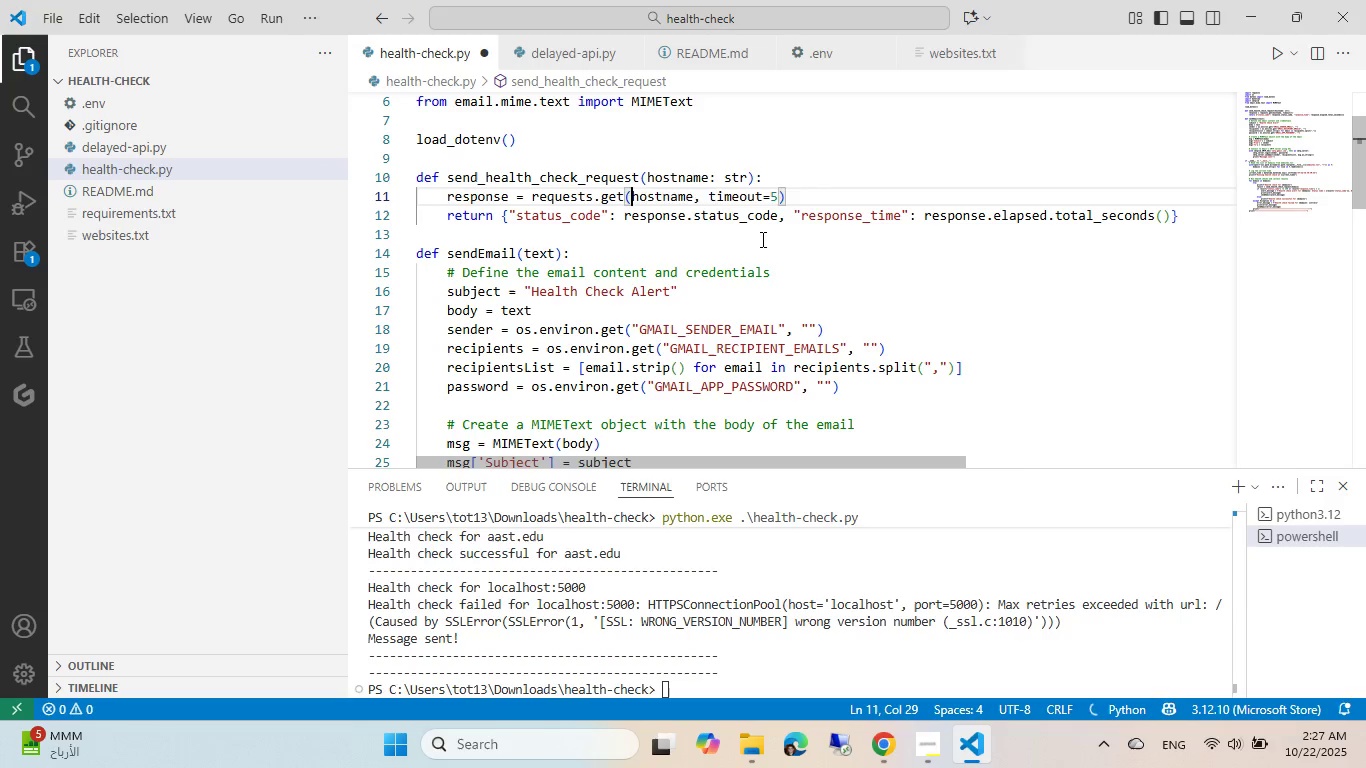 
key(Control+ControlLeft)
 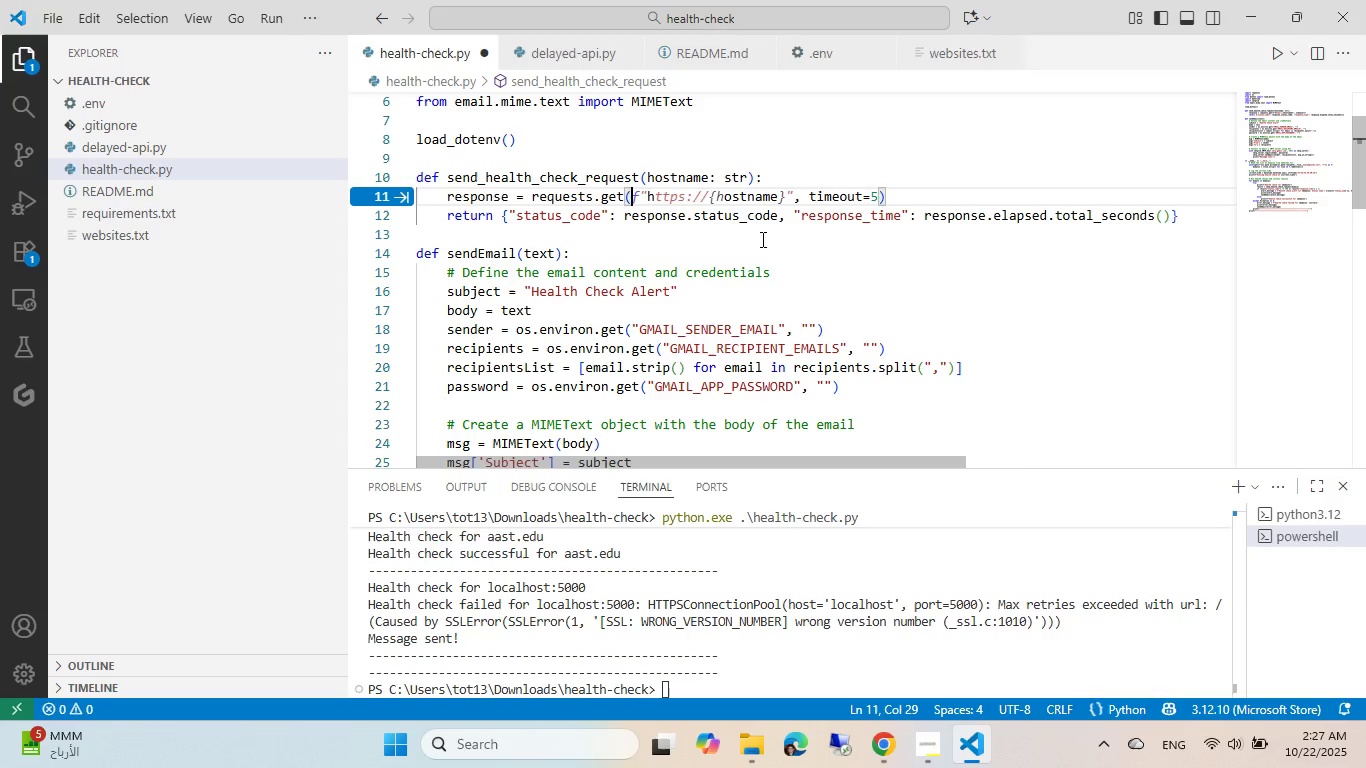 
key(Escape)
 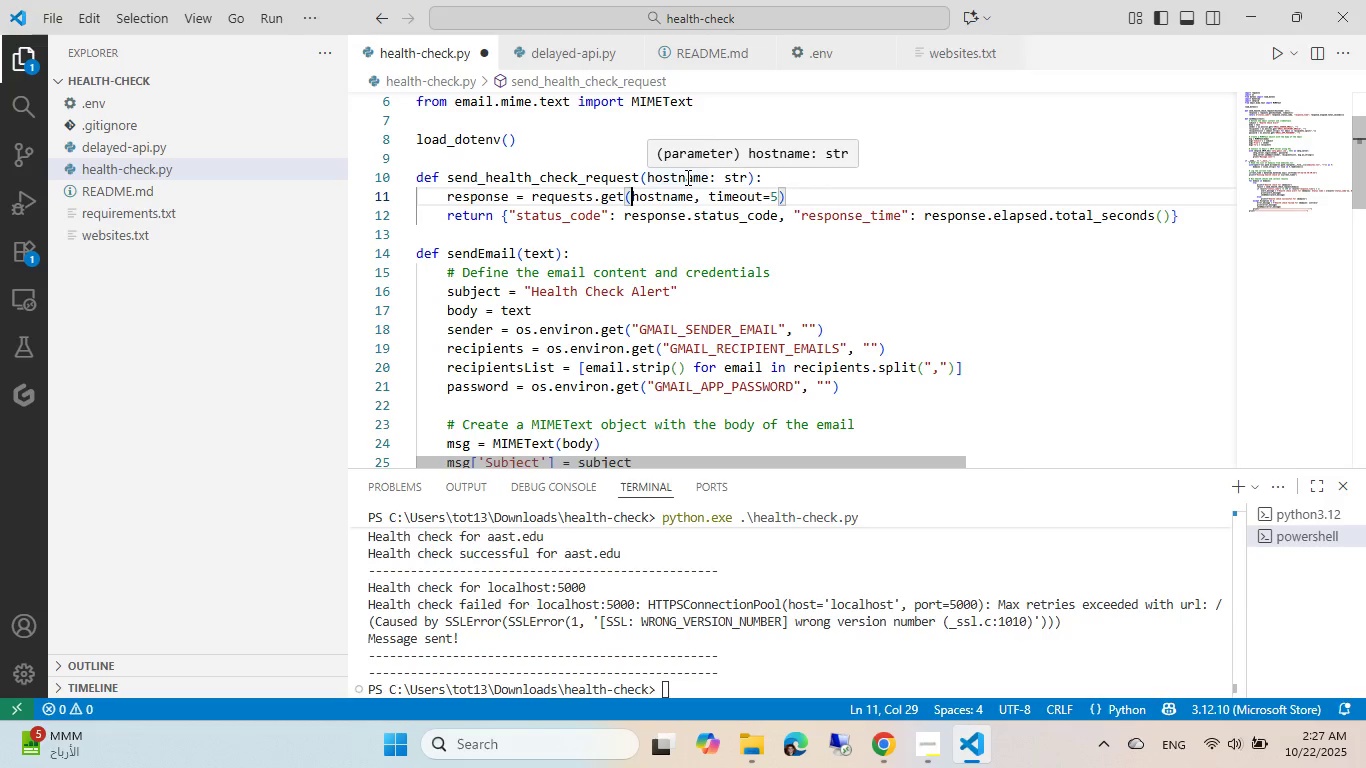 
double_click([686, 177])
 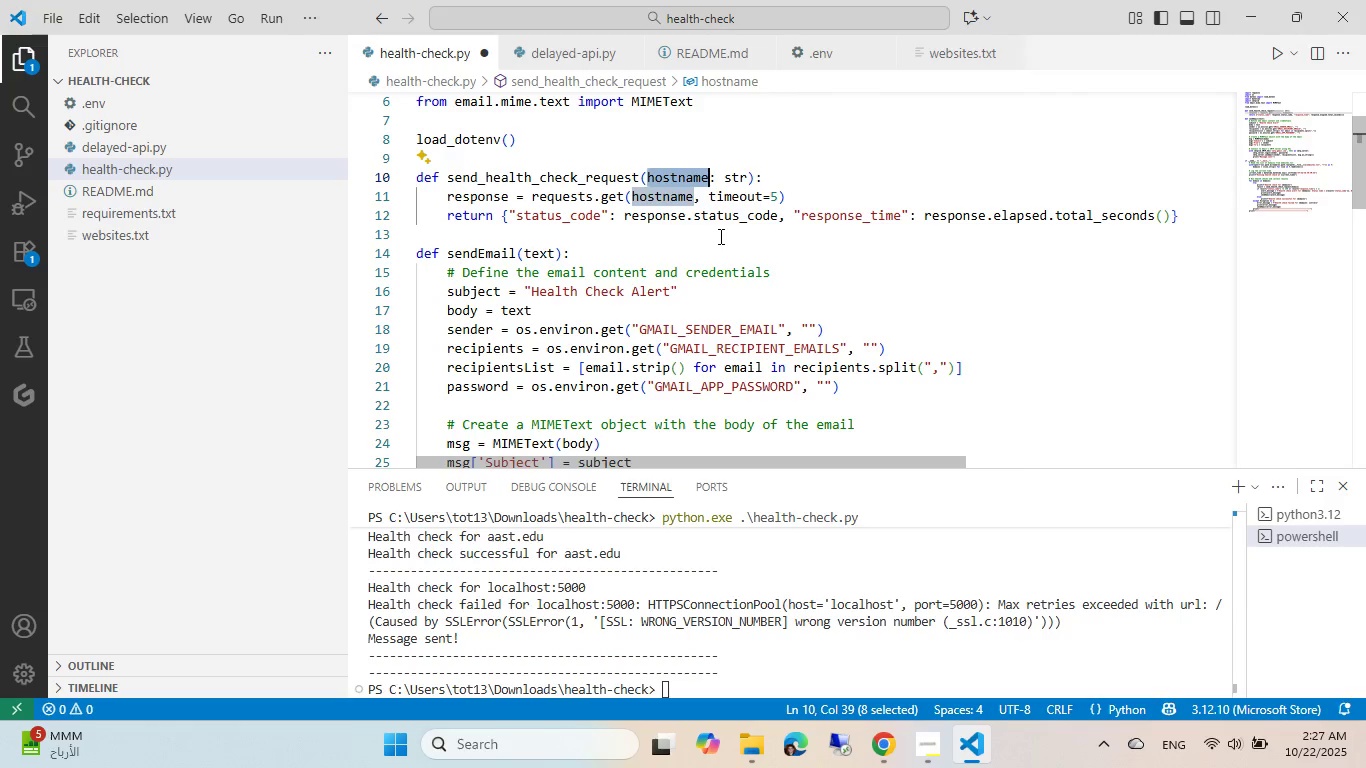 
type(website)
key(Tab)
 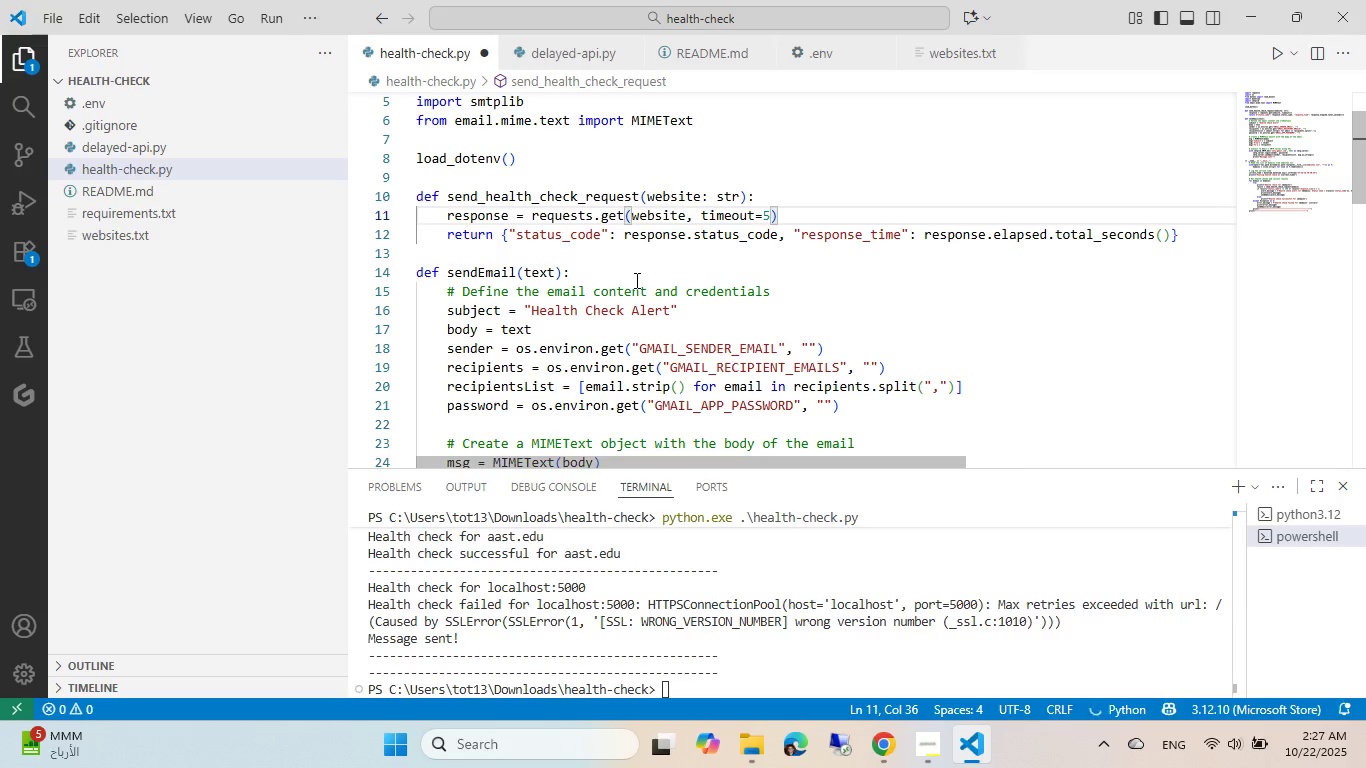 
scroll: coordinate [635, 281], scroll_direction: down, amount: 2.0
 